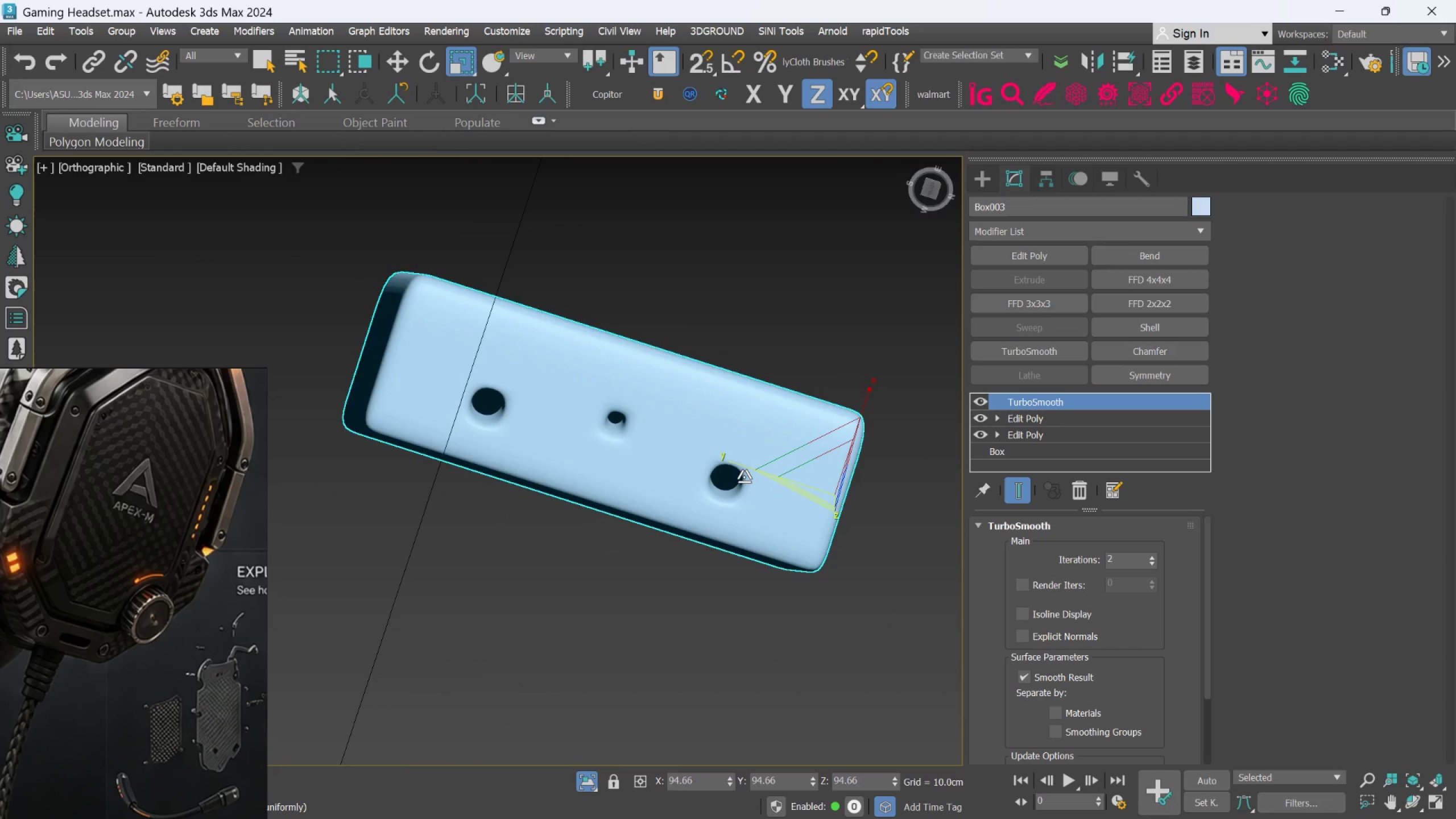 
hold_key(key=AltLeft, duration=0.7)
 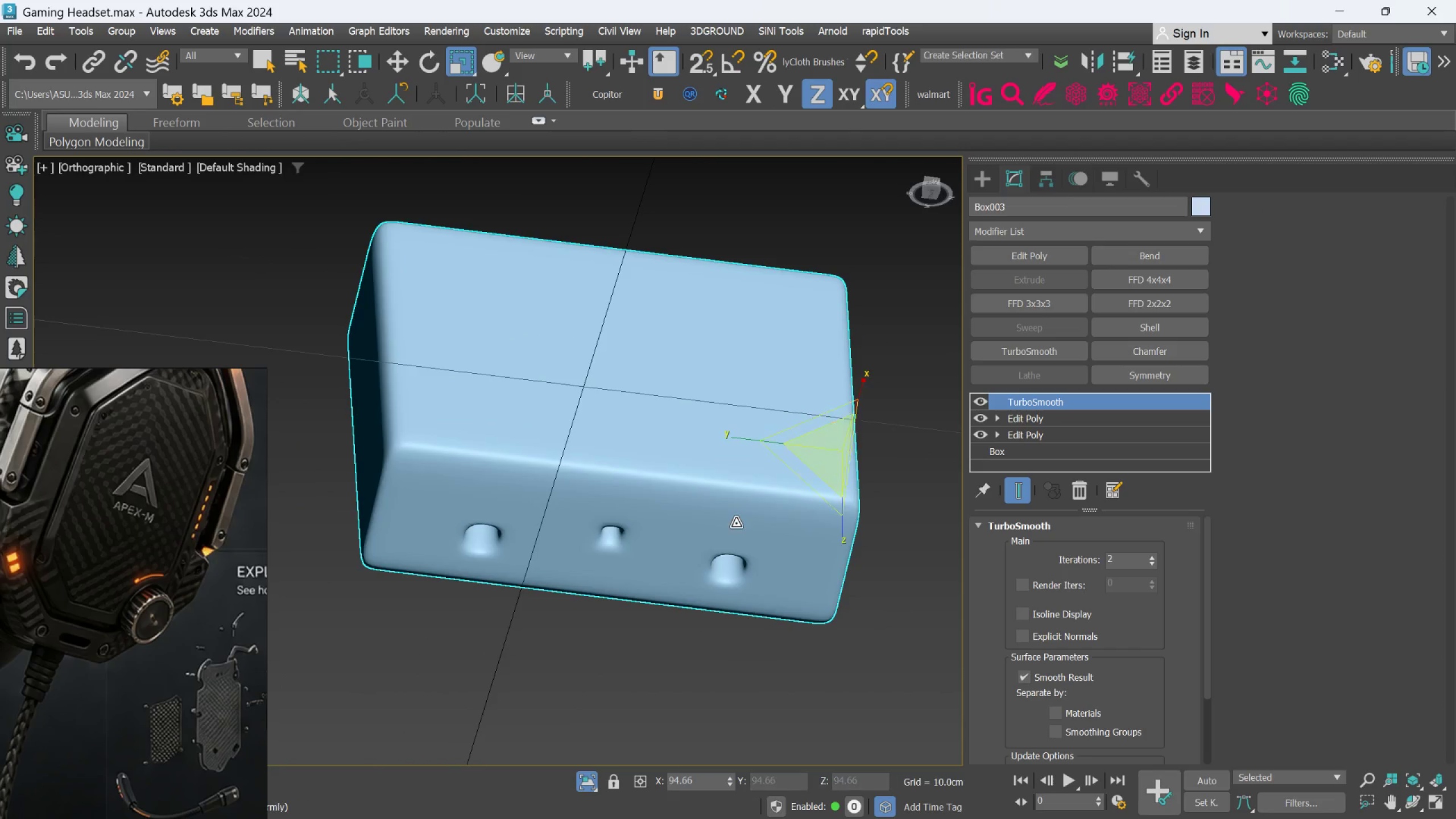 
scroll: coordinate [736, 523], scroll_direction: down, amount: 2.0
 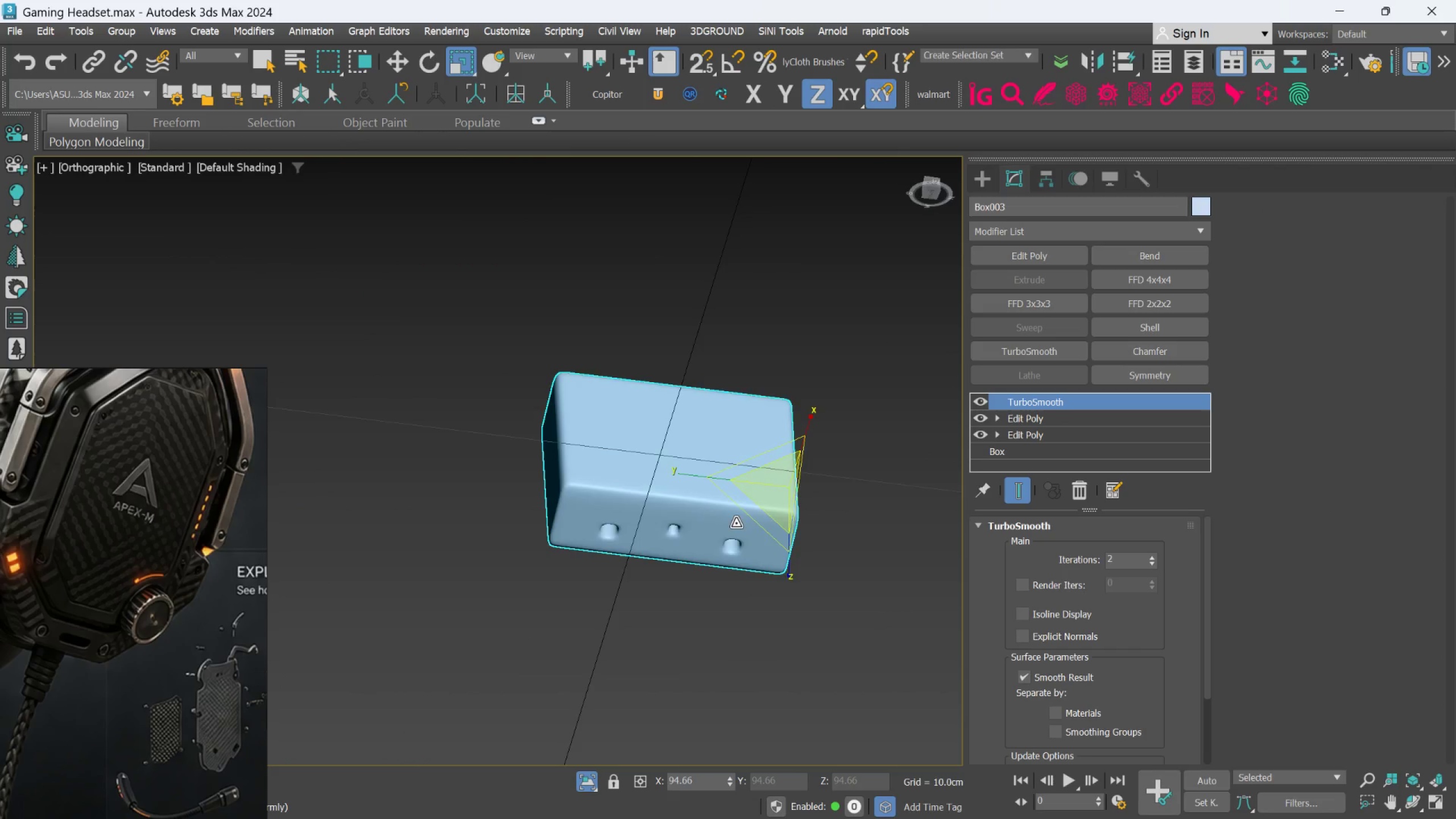 
hold_key(key=AltLeft, duration=1.2)
 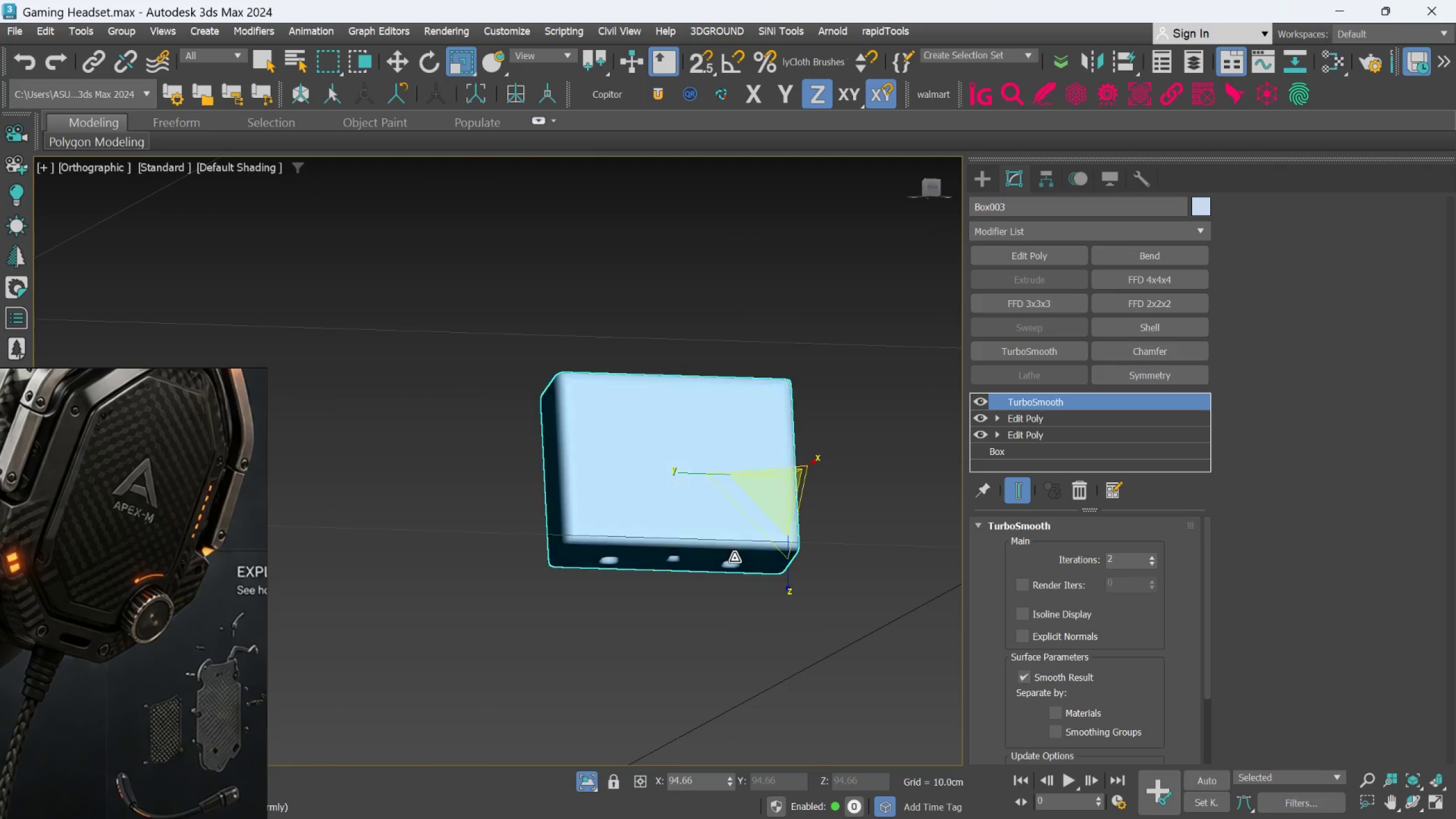 
scroll: coordinate [734, 558], scroll_direction: up, amount: 1.0
 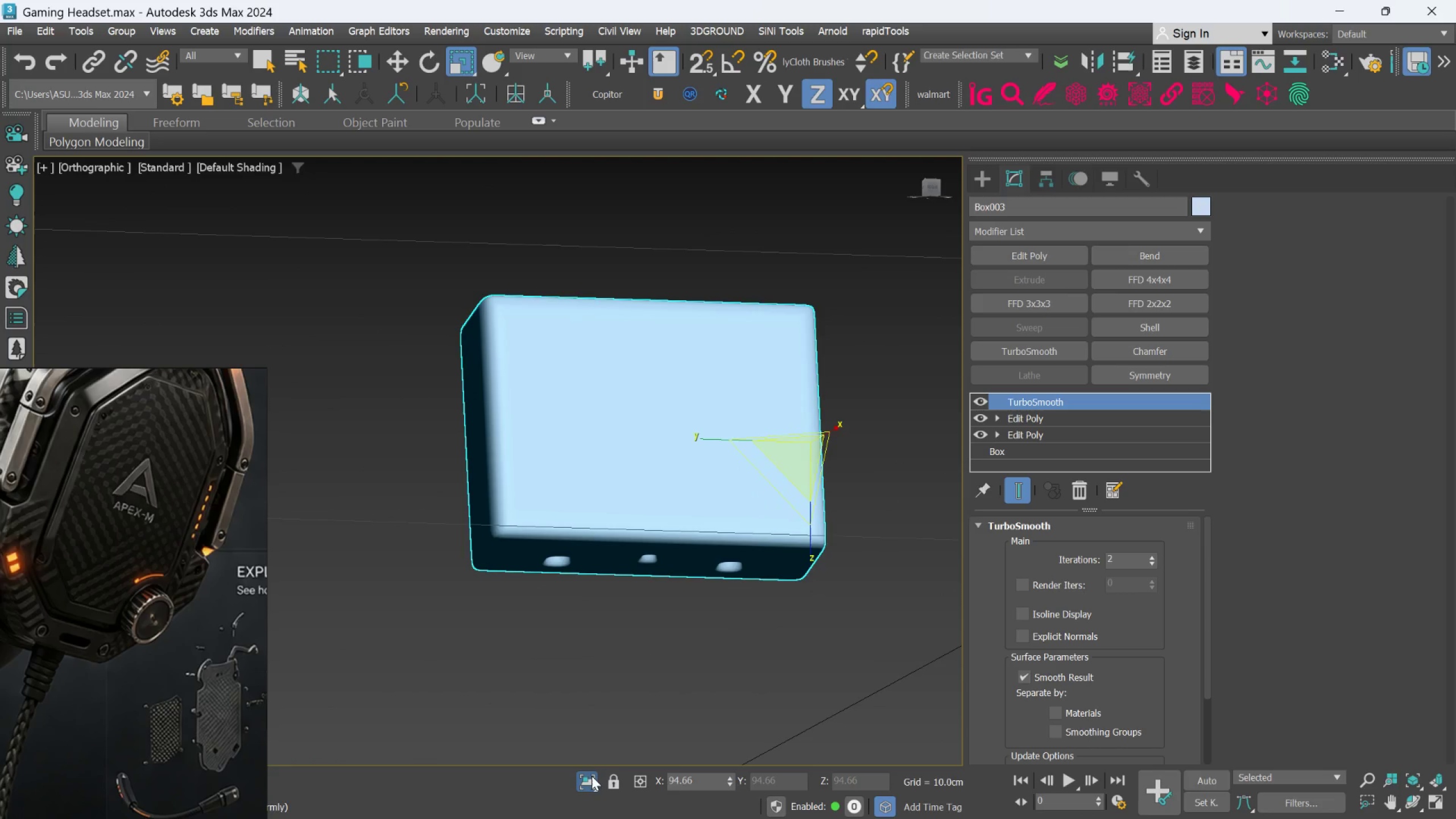 
left_click([590, 776])
 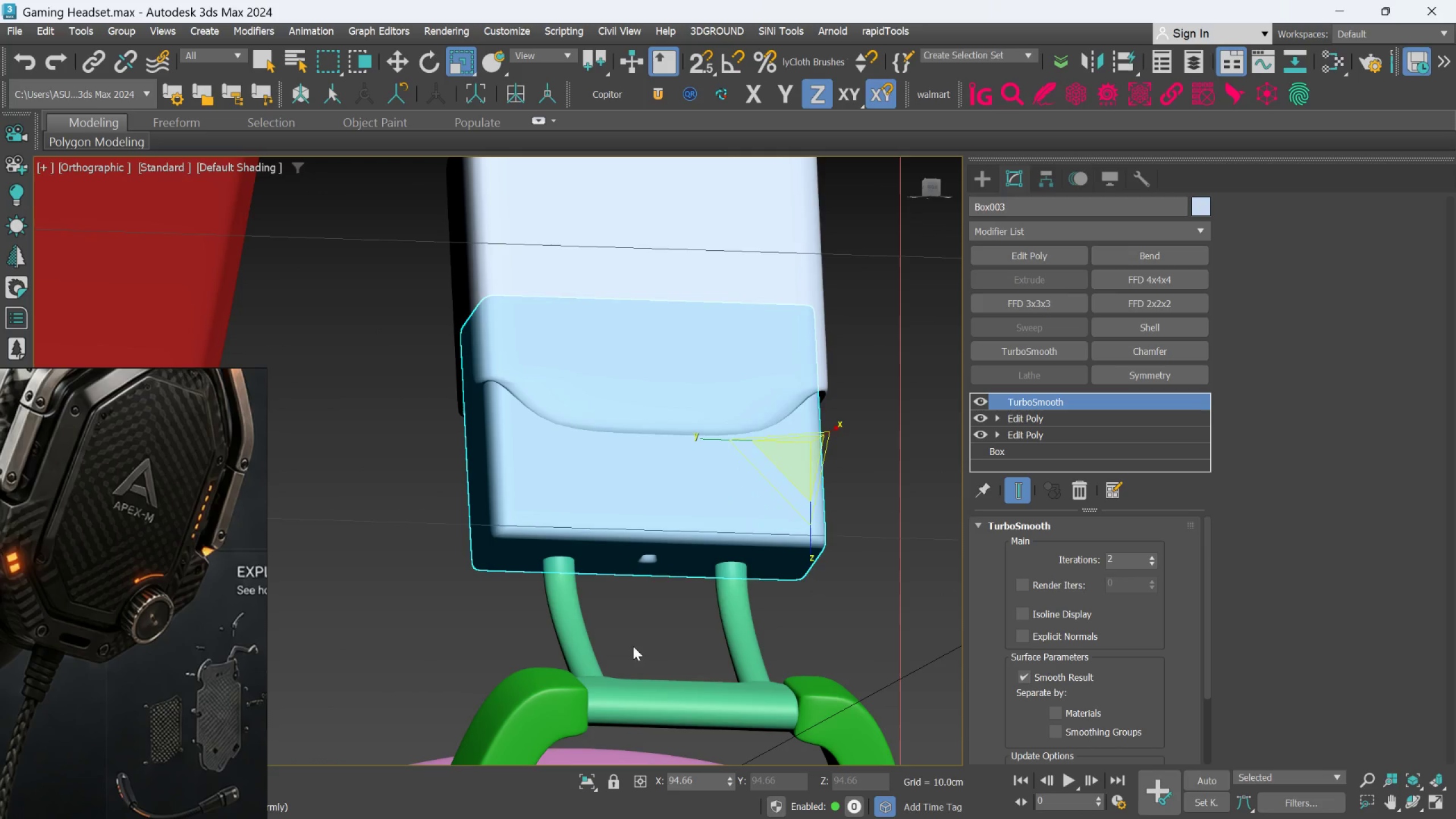 
hold_key(key=AltLeft, duration=1.5)
 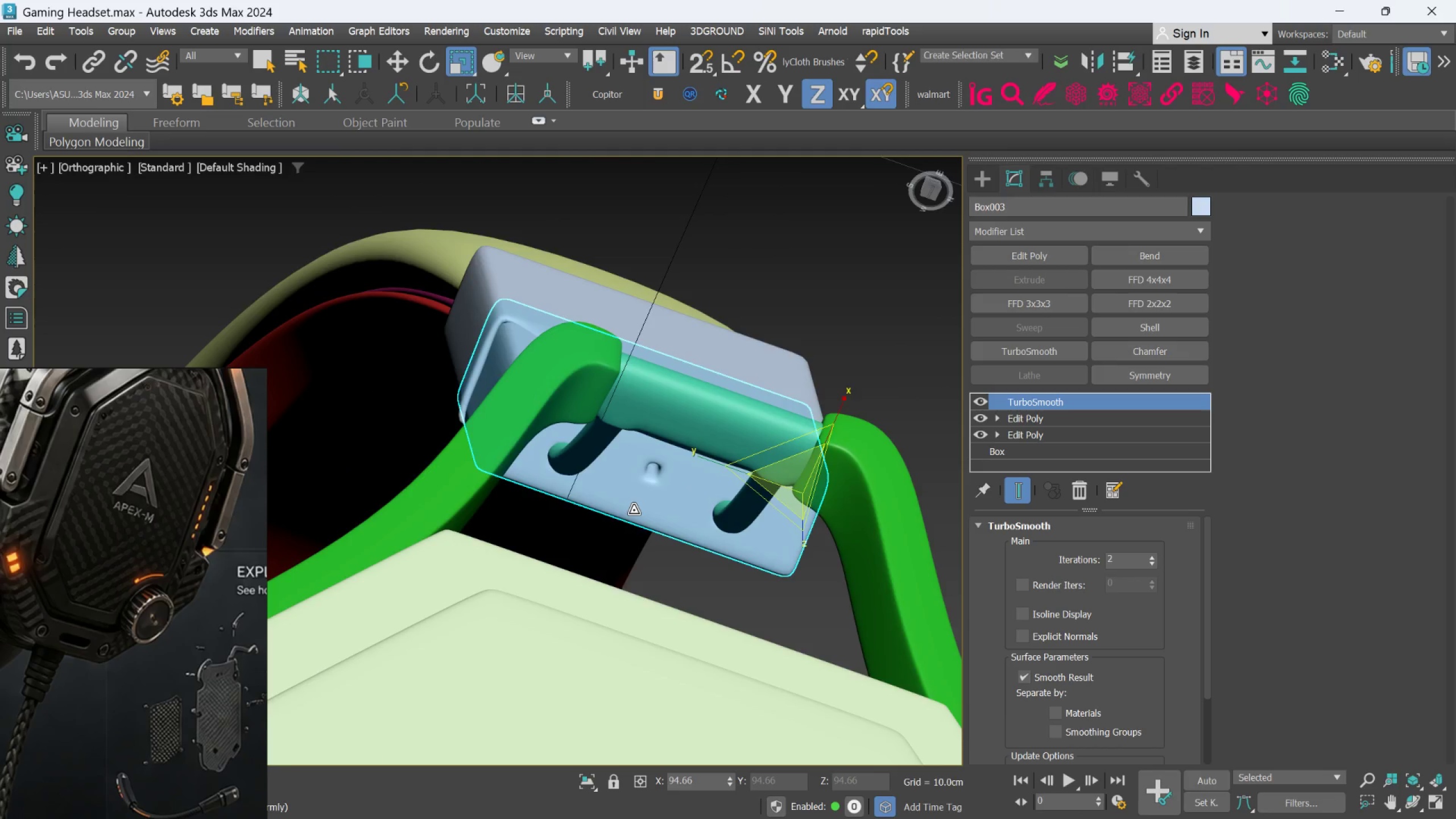 
key(Alt+AltLeft)
 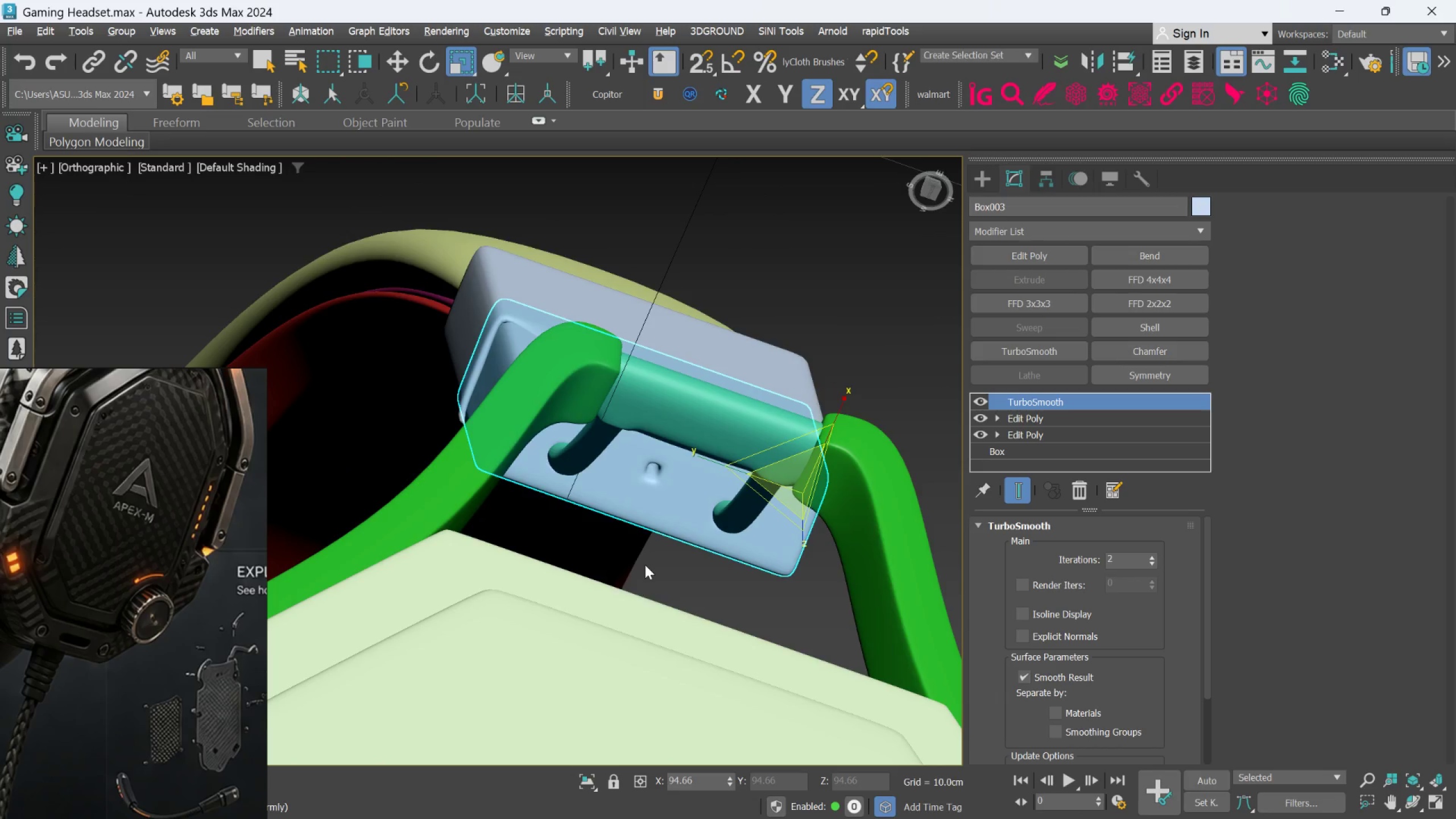 
key(Alt+AltLeft)
 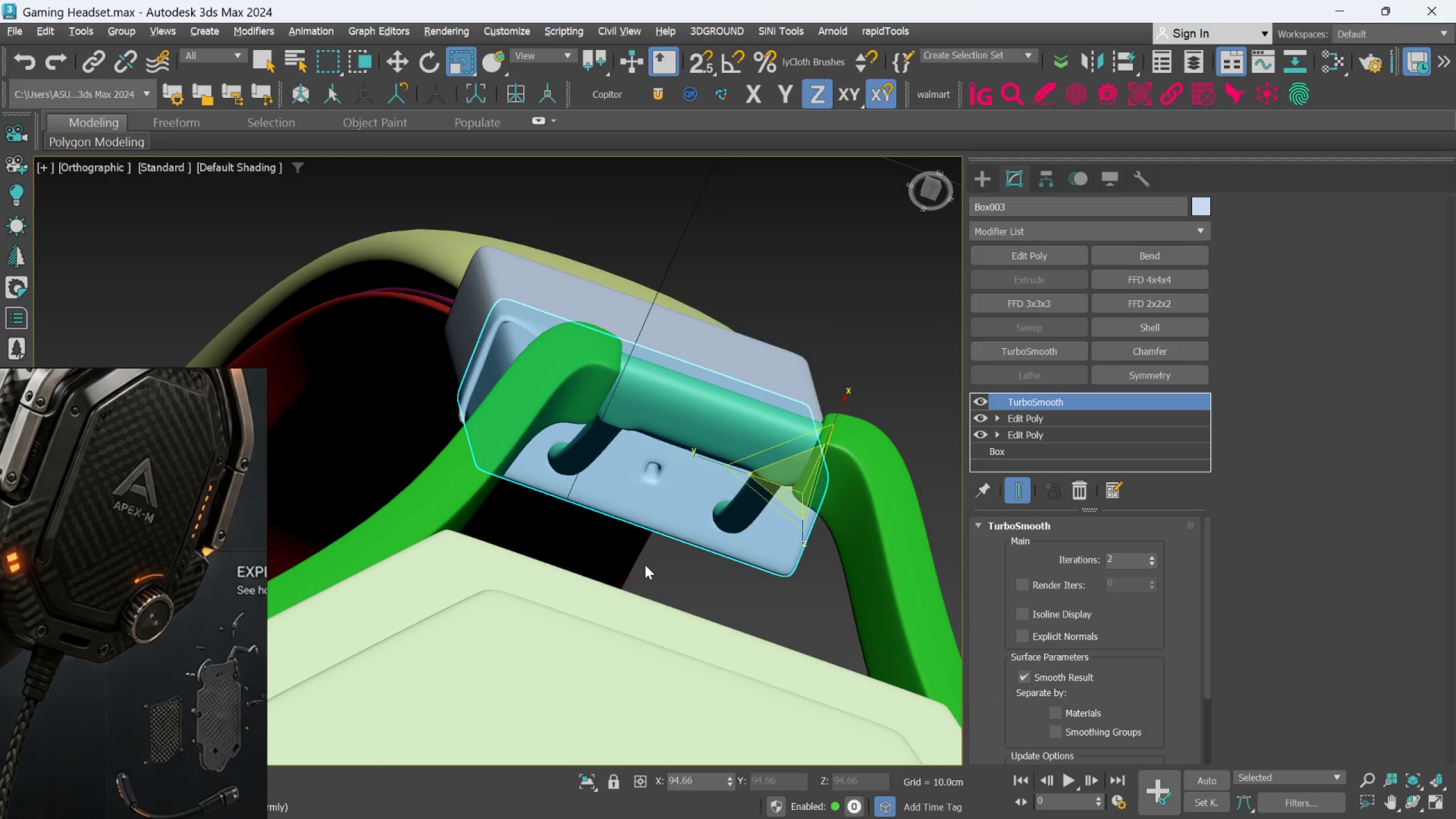 
key(Alt+AltLeft)
 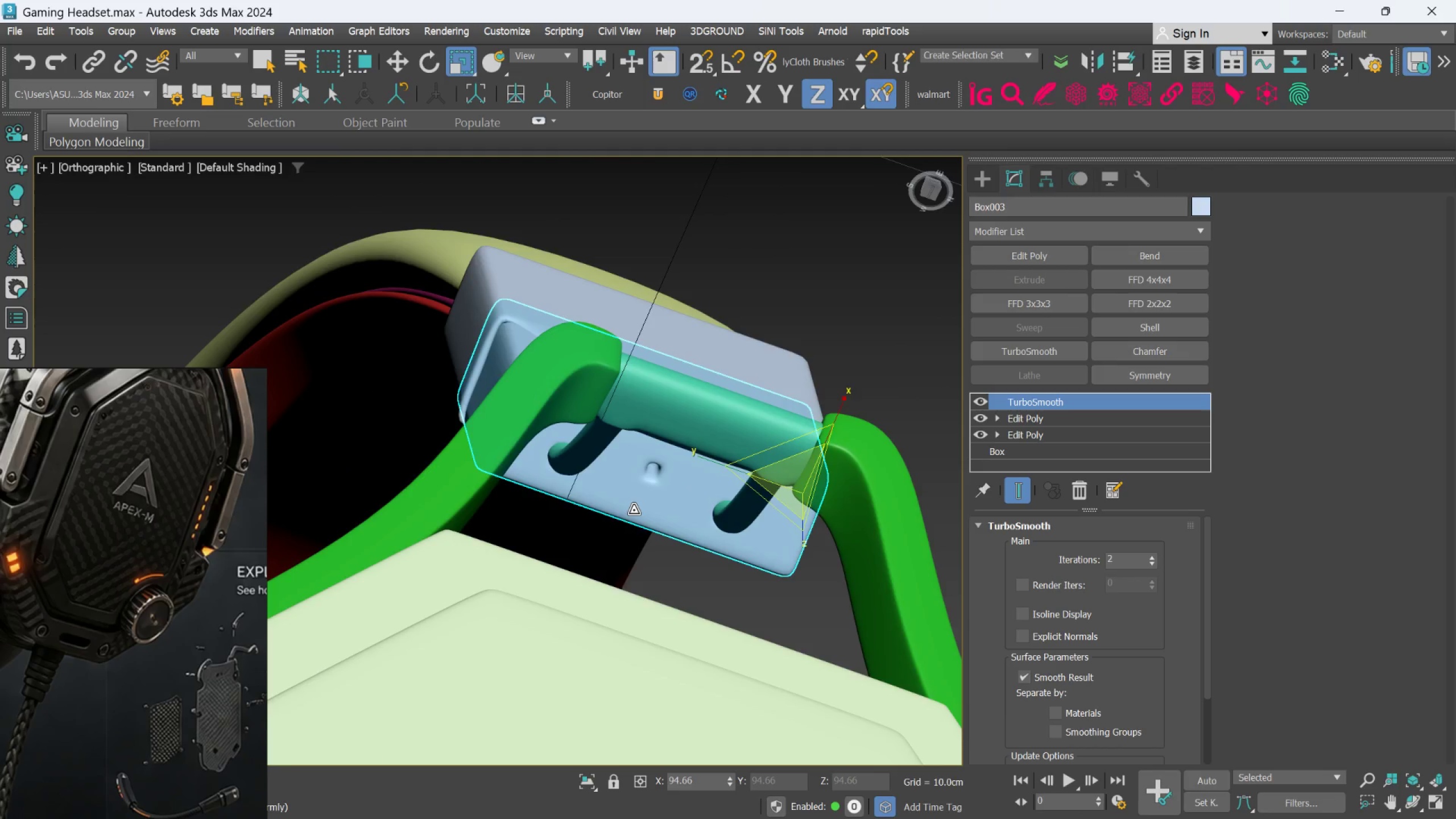 
scroll: coordinate [634, 510], scroll_direction: down, amount: 1.0
 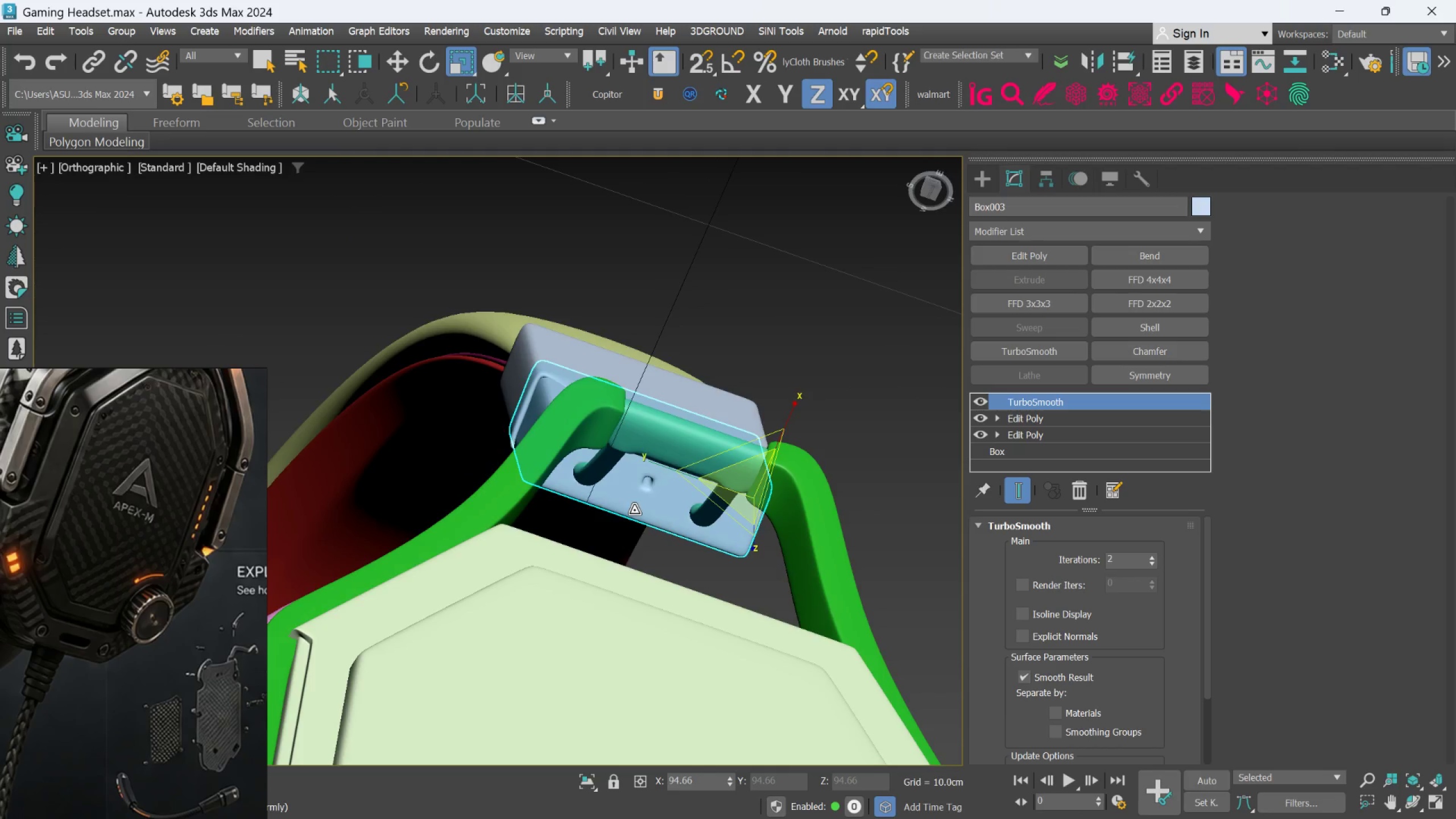 
hold_key(key=AltLeft, duration=1.27)
 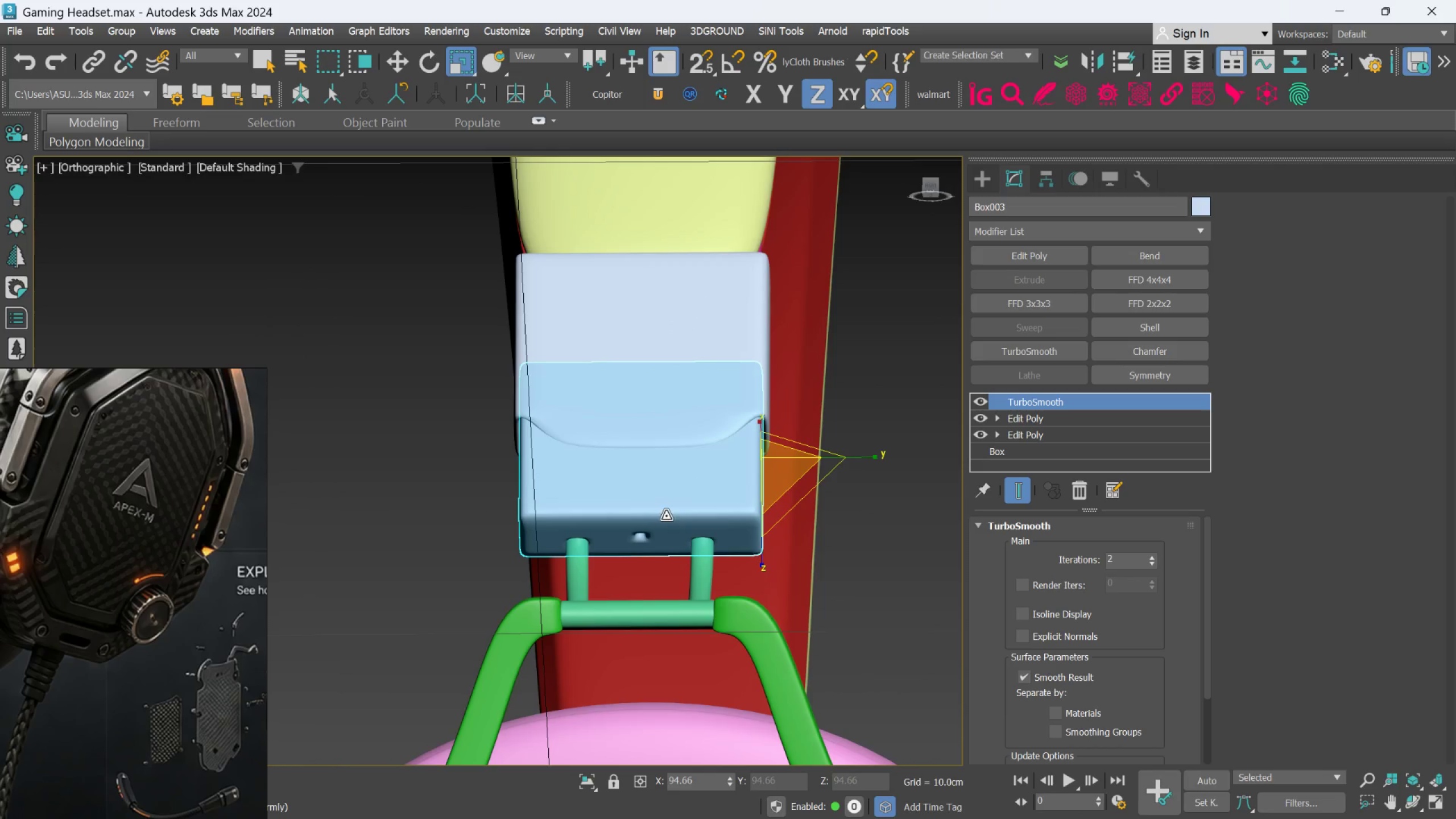 
hold_key(key=AltLeft, duration=1.5)
 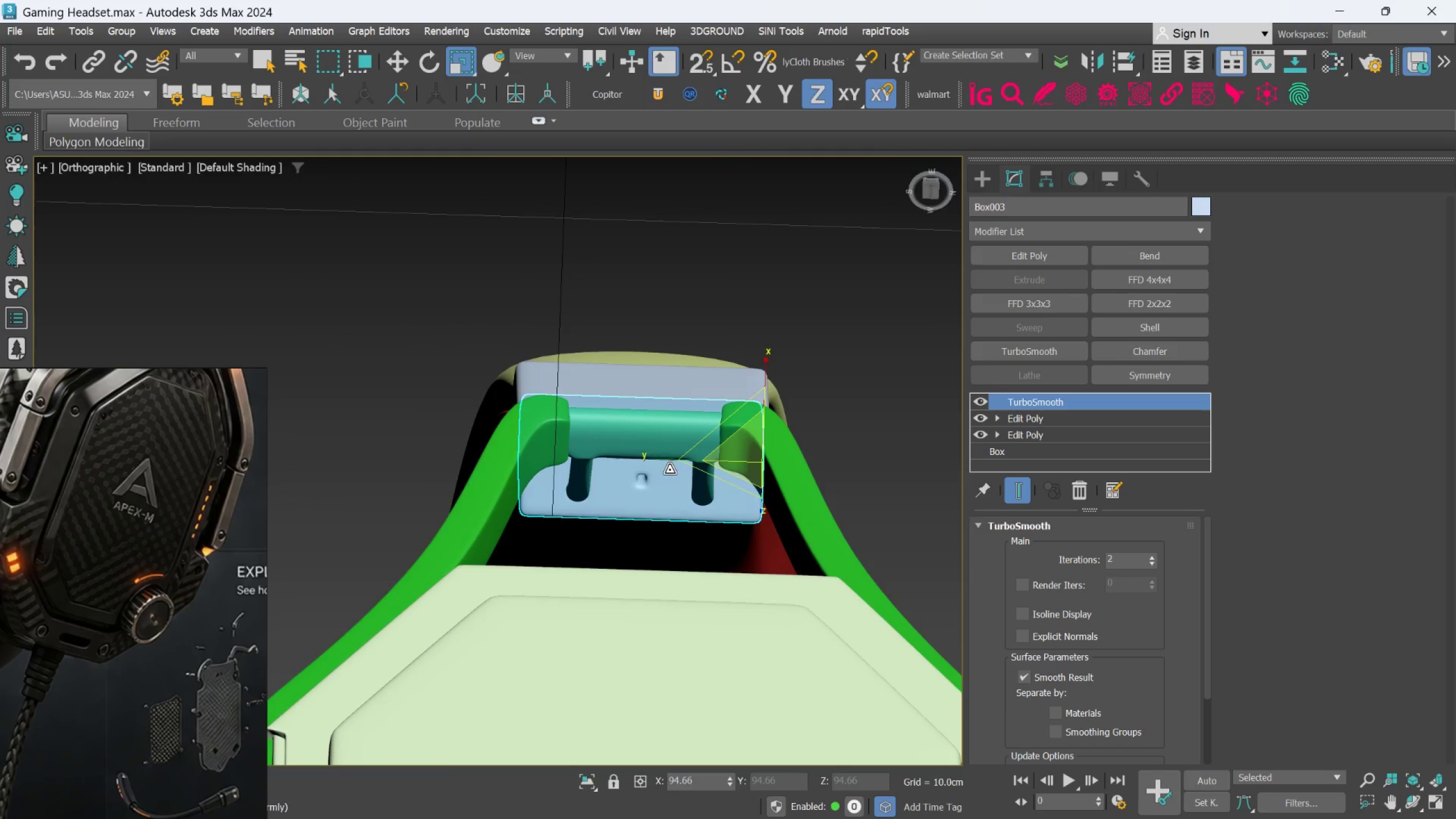 
key(Alt+AltLeft)
 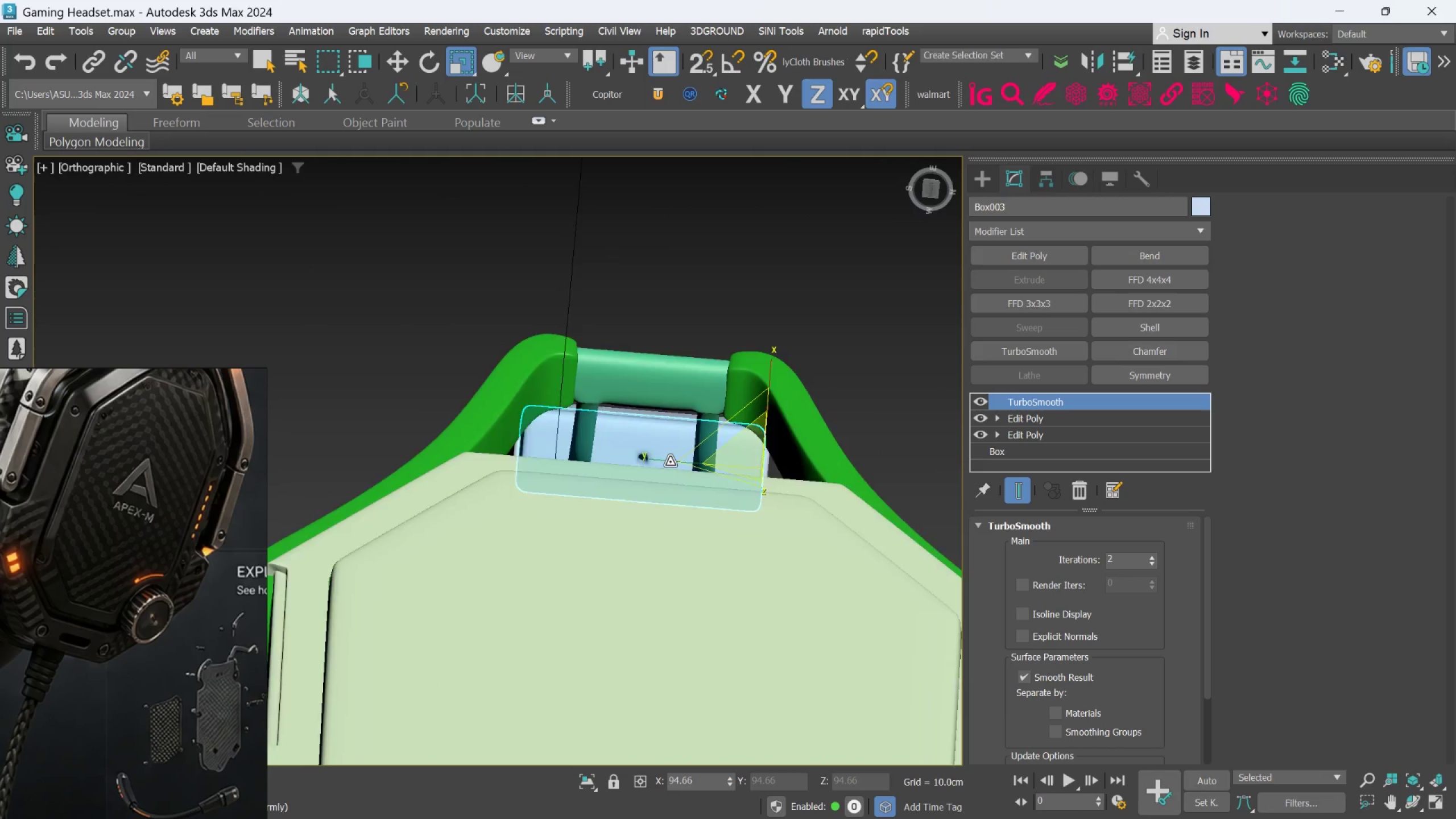 
key(Alt+AltLeft)
 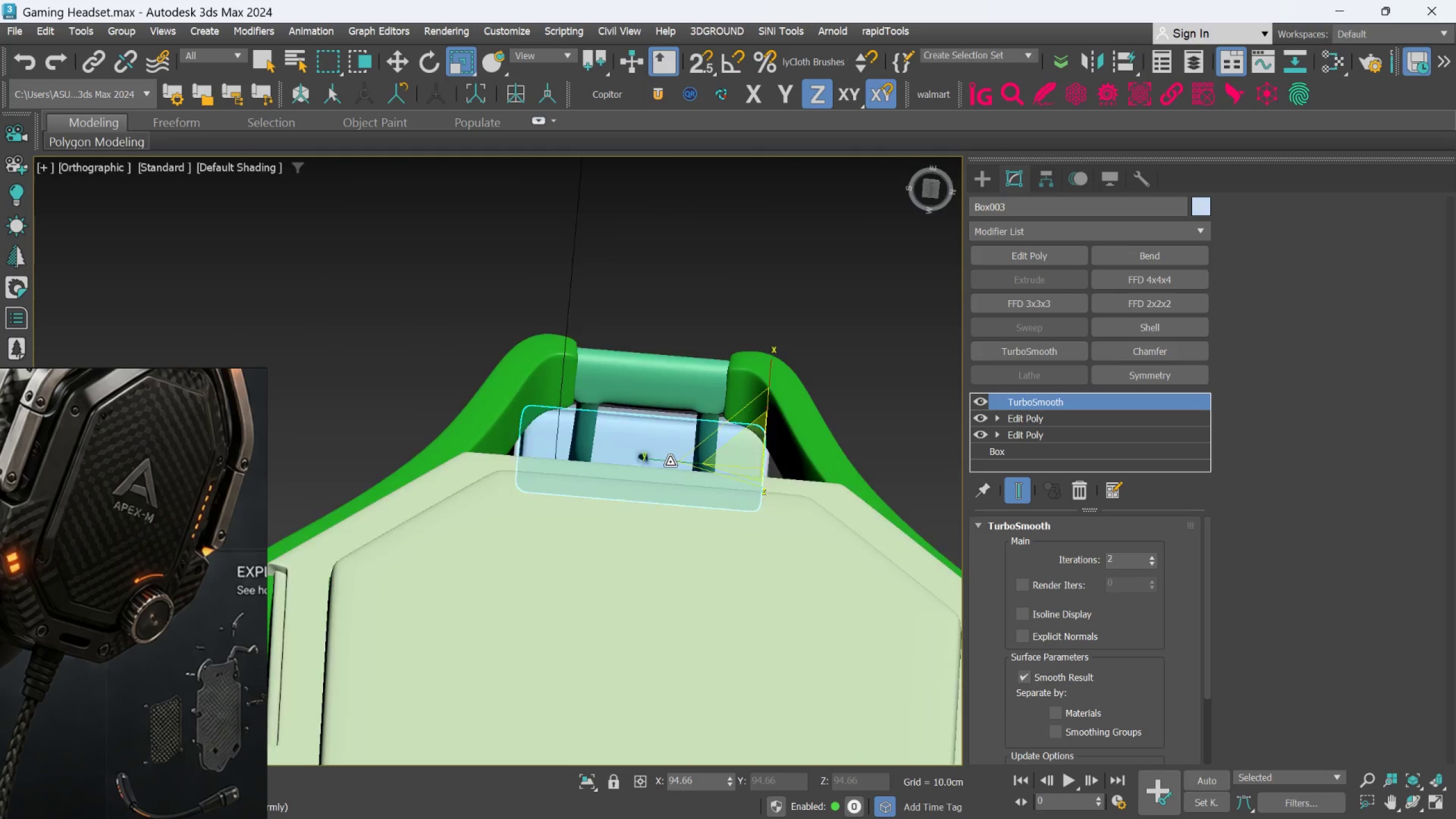 
key(Alt+AltLeft)
 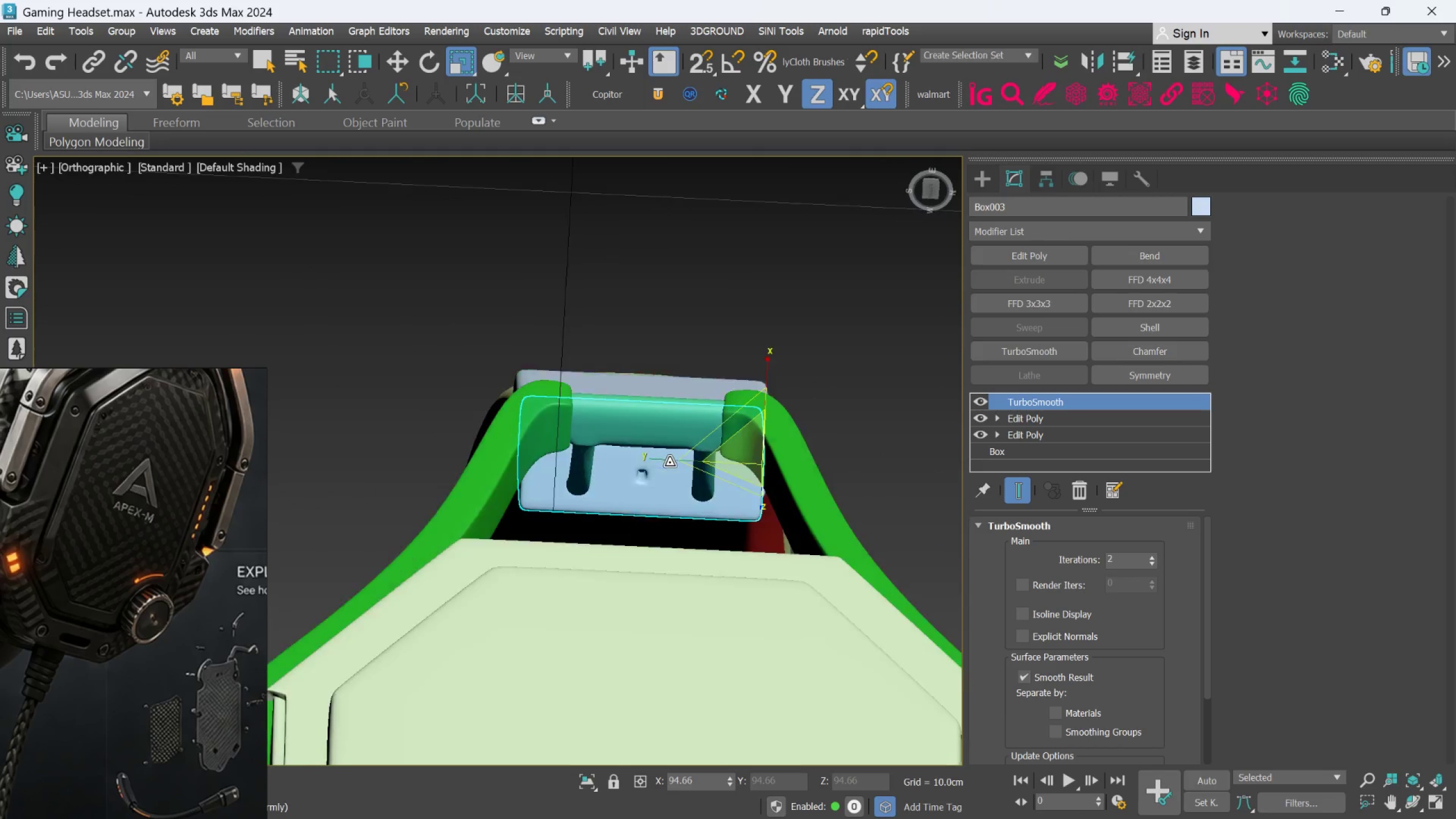 
key(Alt+AltLeft)
 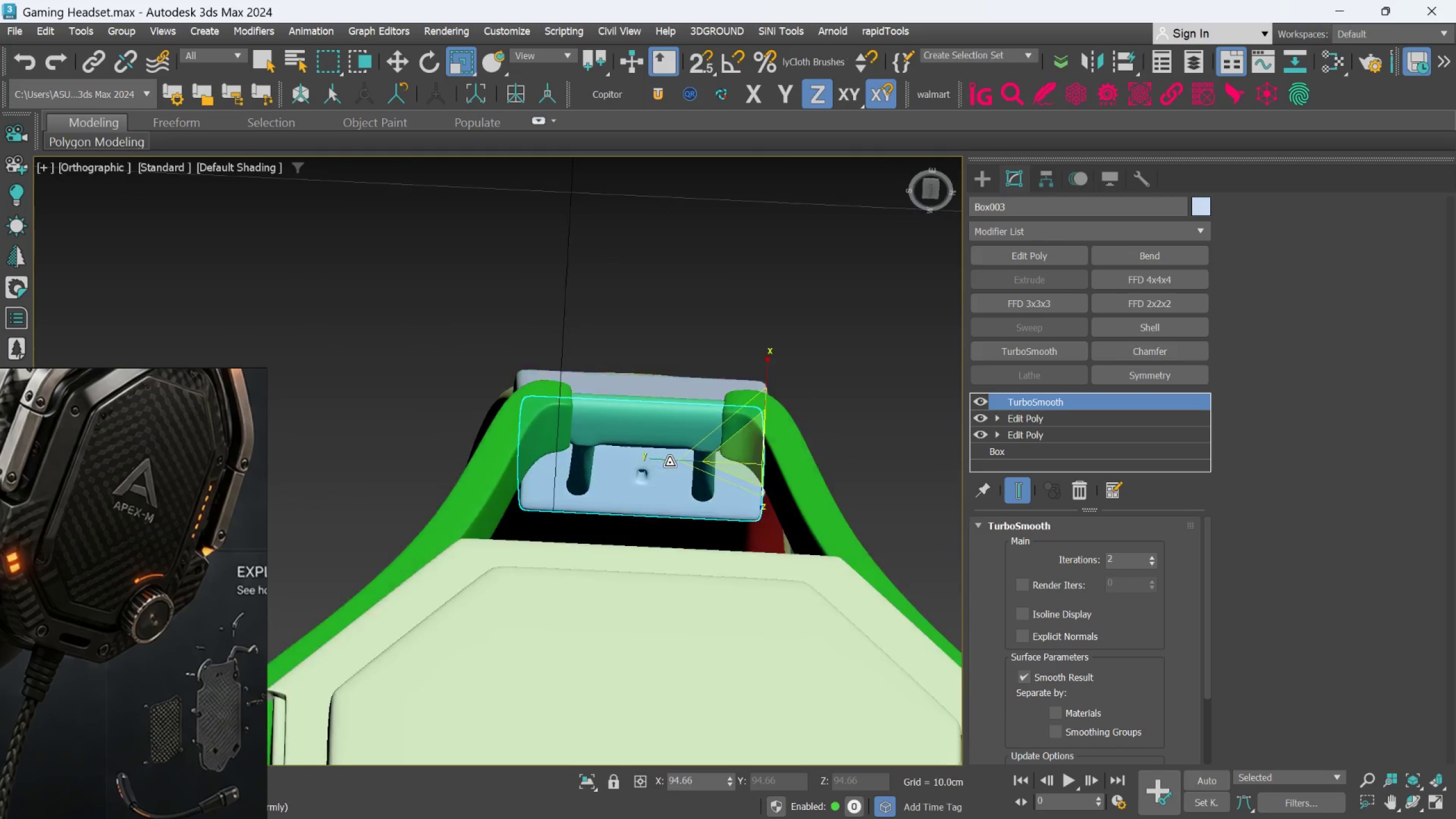 
key(Alt+AltLeft)
 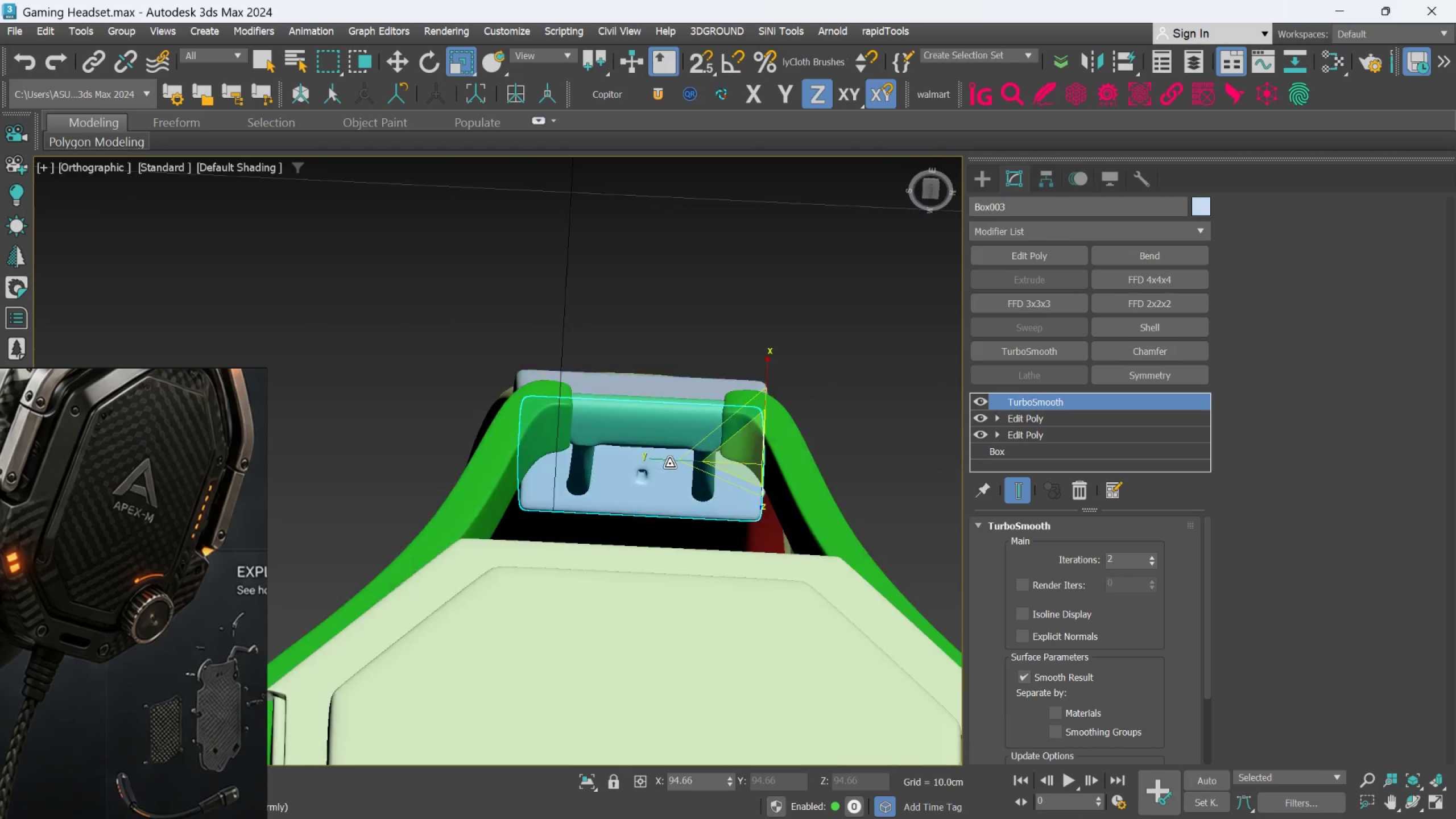 
key(Alt+AltLeft)
 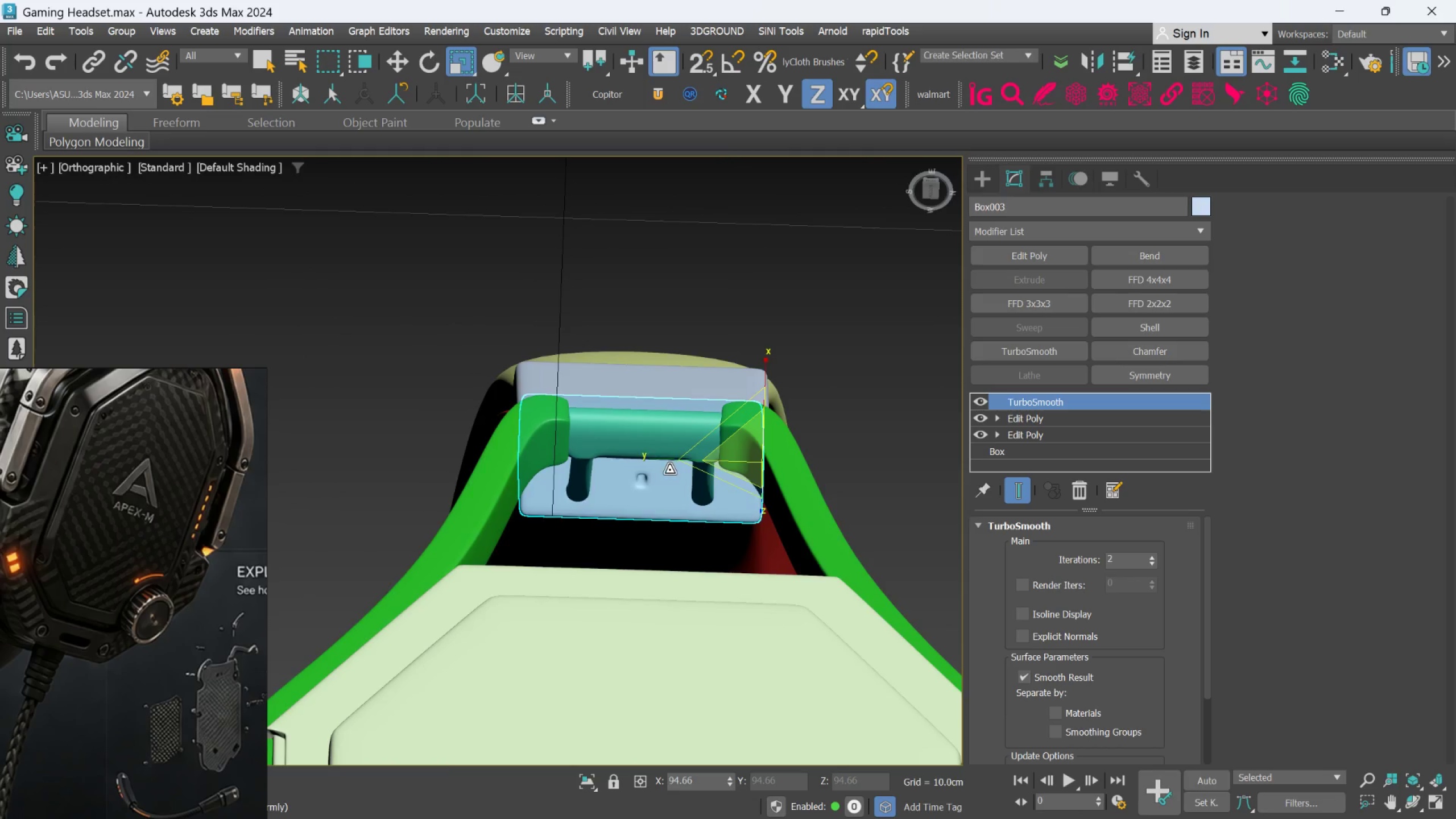 
scroll: coordinate [669, 470], scroll_direction: down, amount: 2.0
 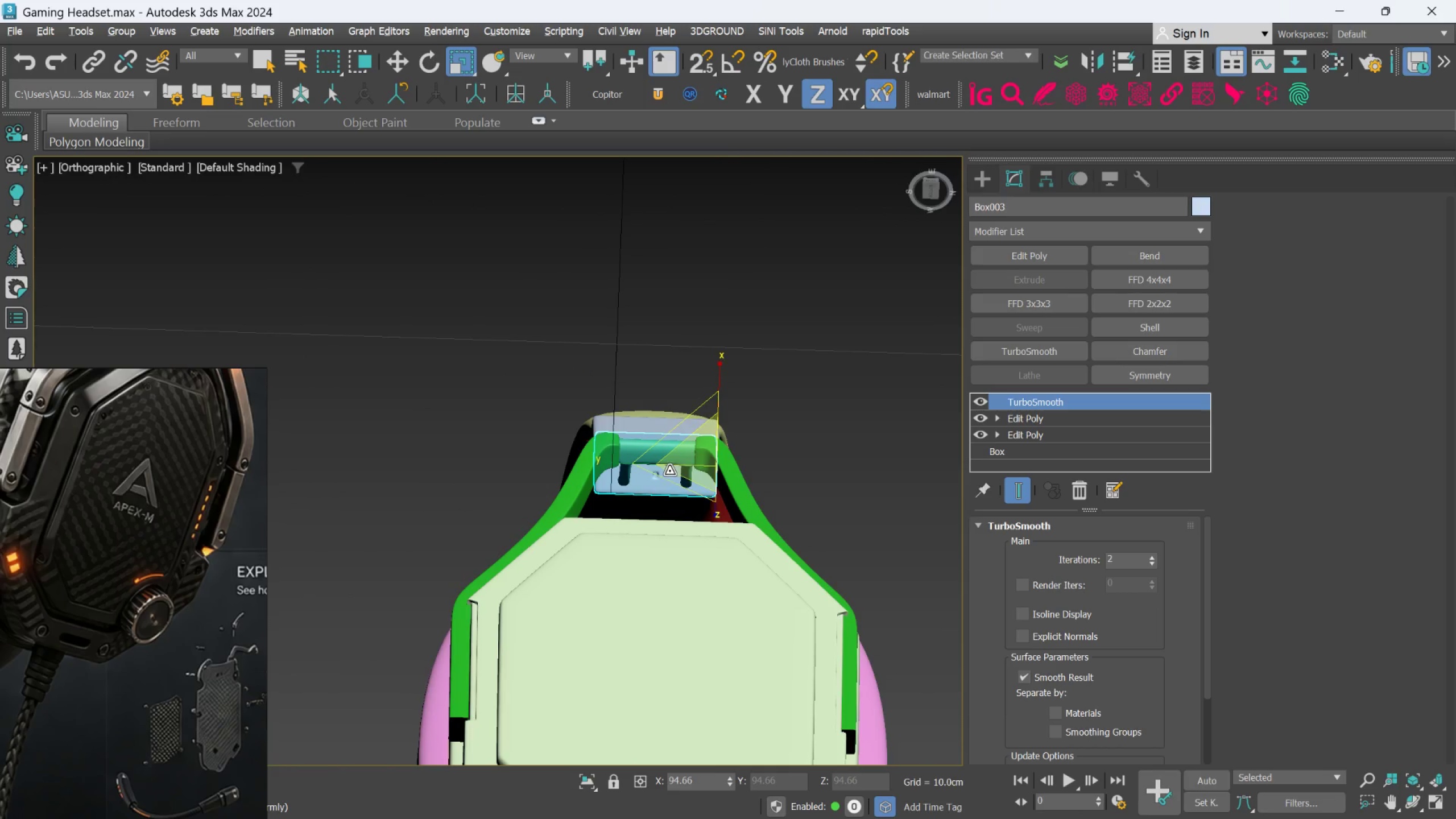 
hold_key(key=AltLeft, duration=1.5)
 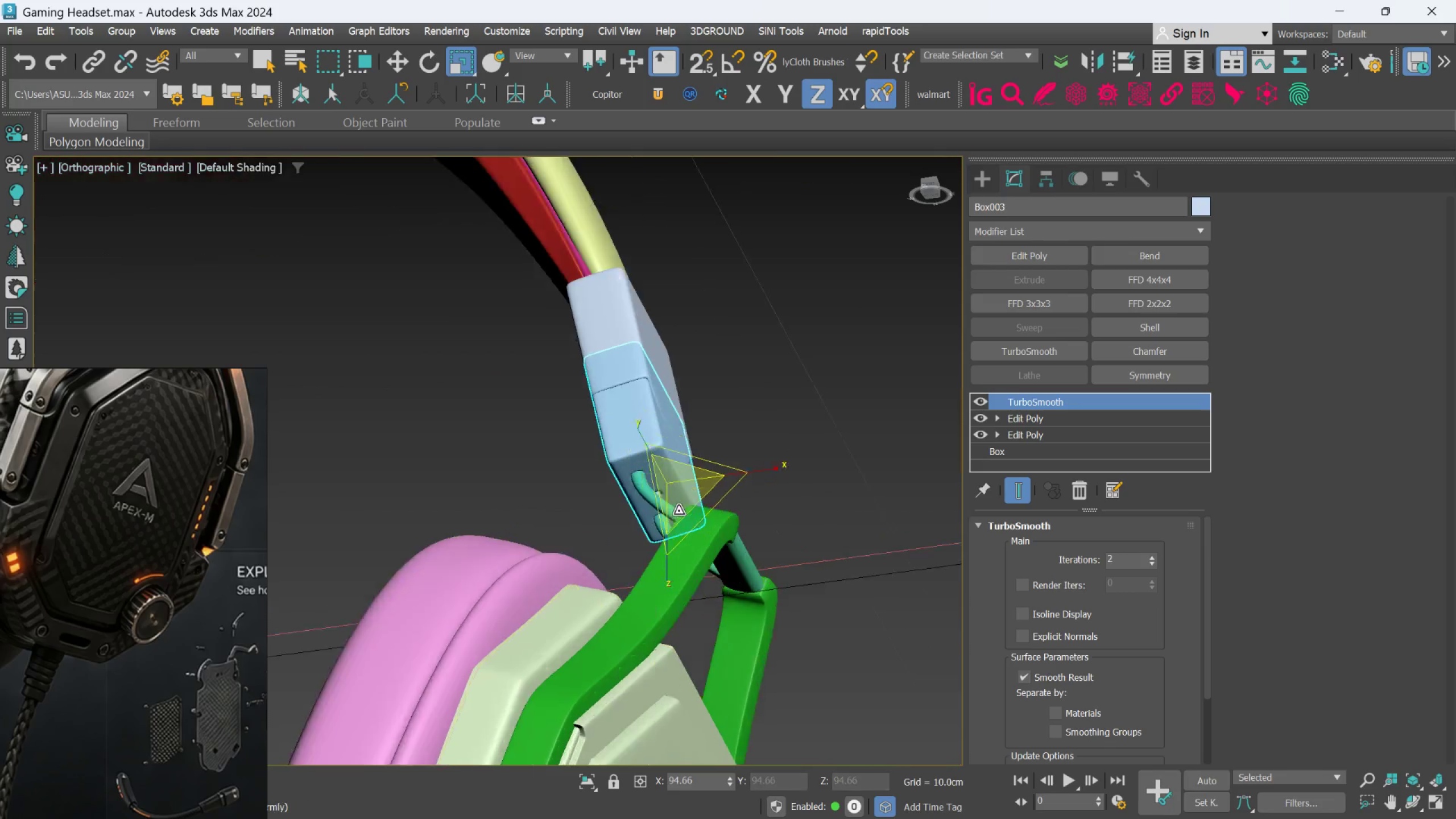 
key(Alt+AltLeft)
 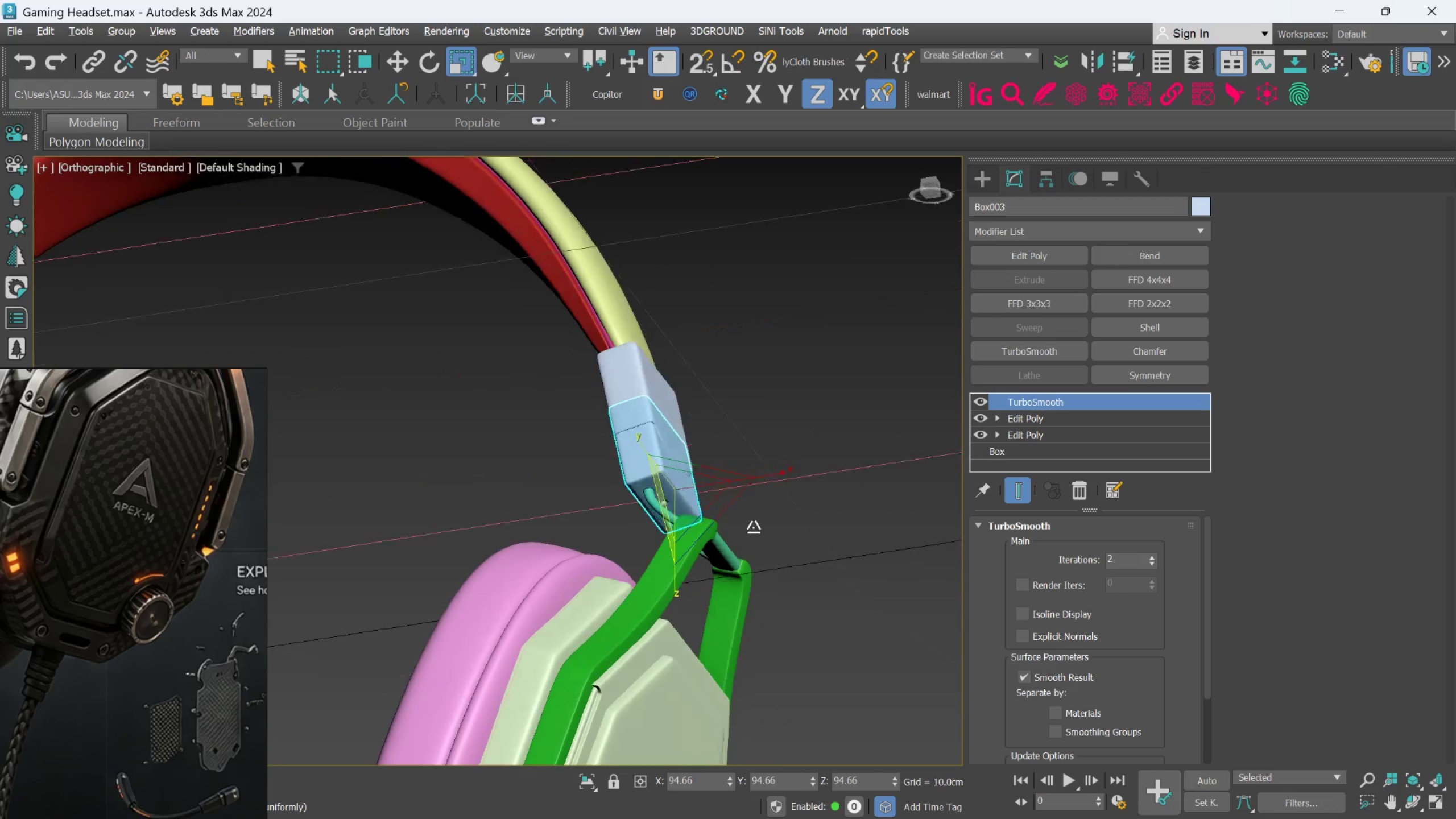 
key(Alt+AltLeft)
 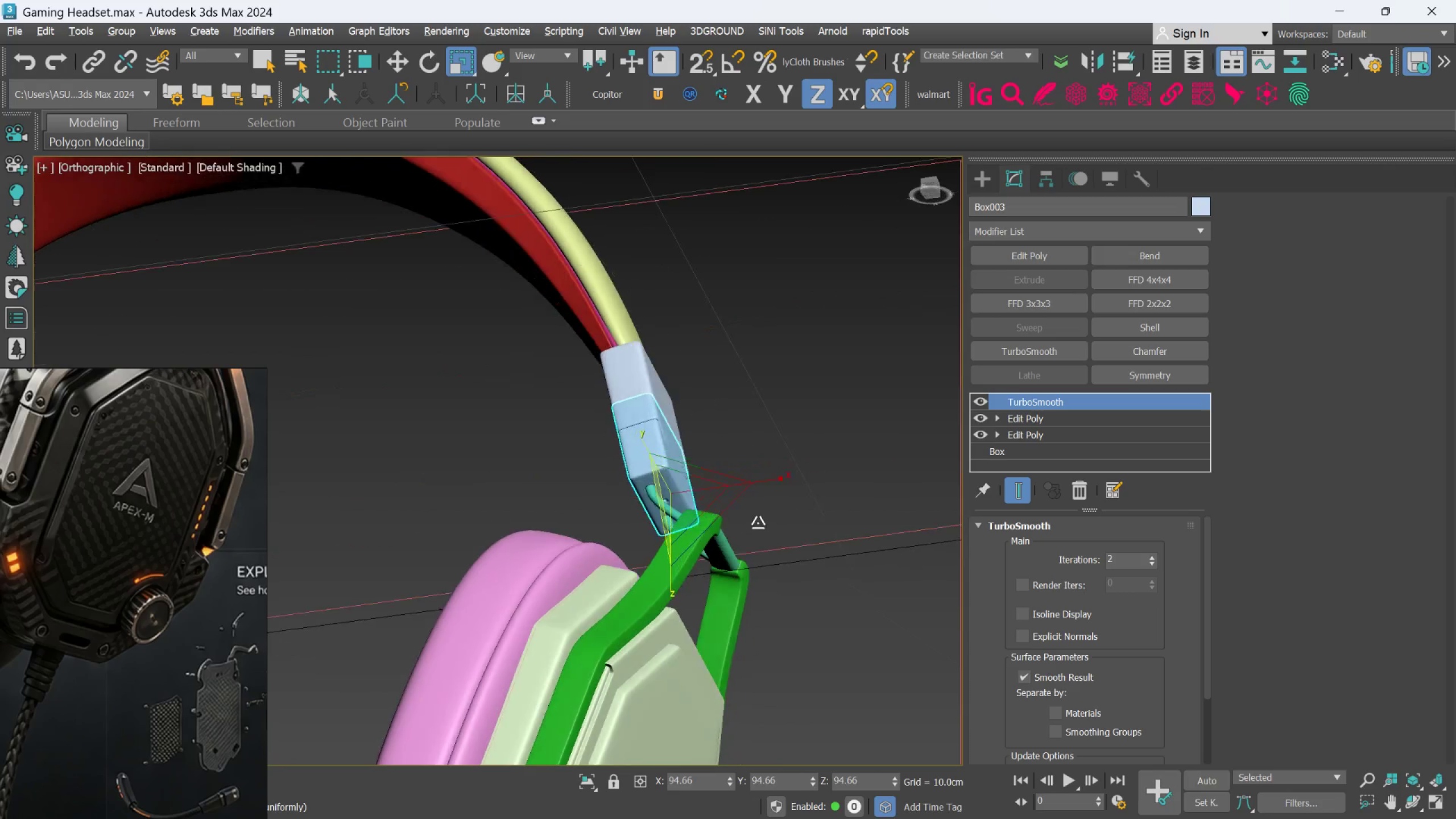 
key(Alt+AltLeft)
 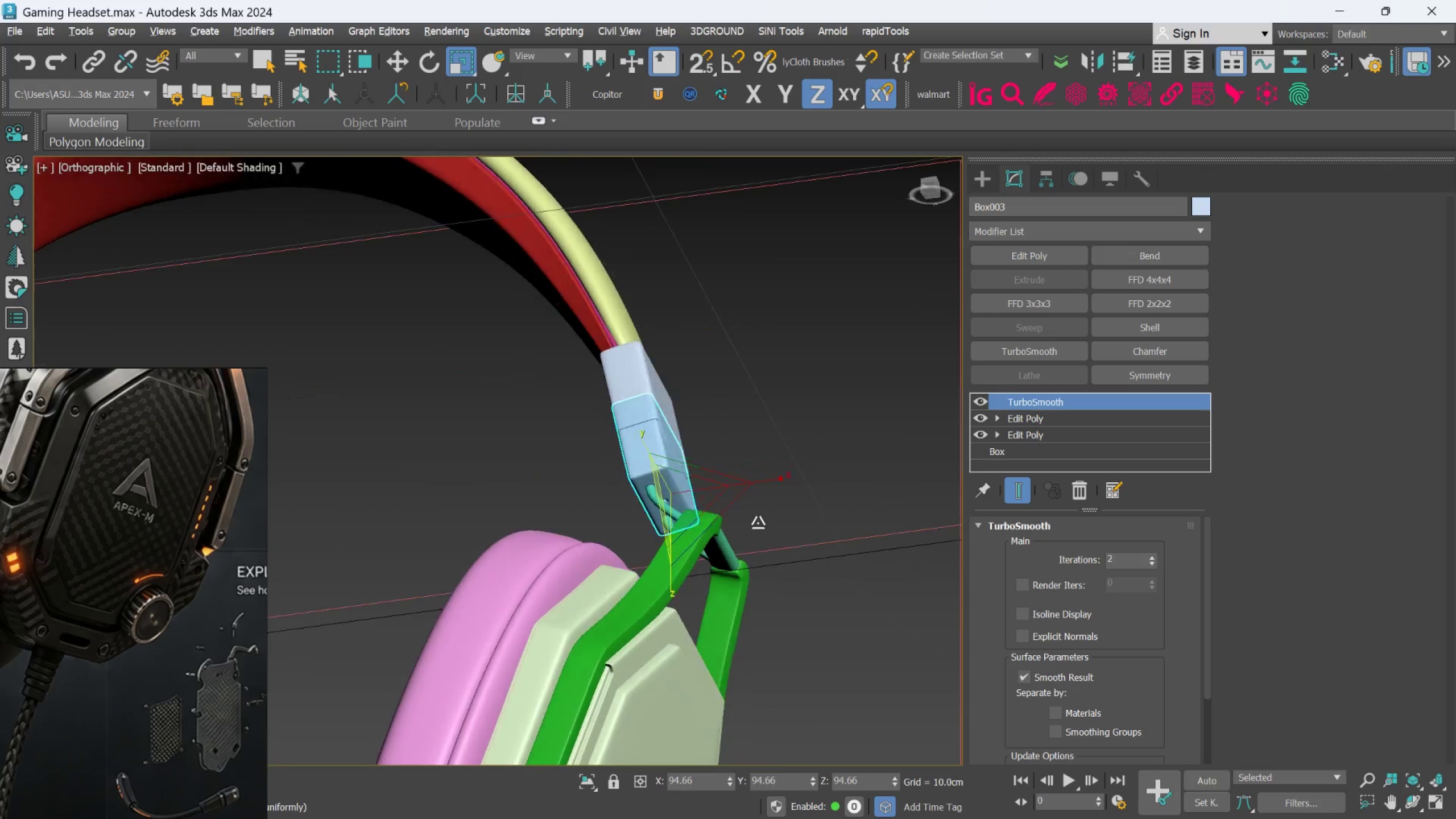 
key(Alt+AltLeft)
 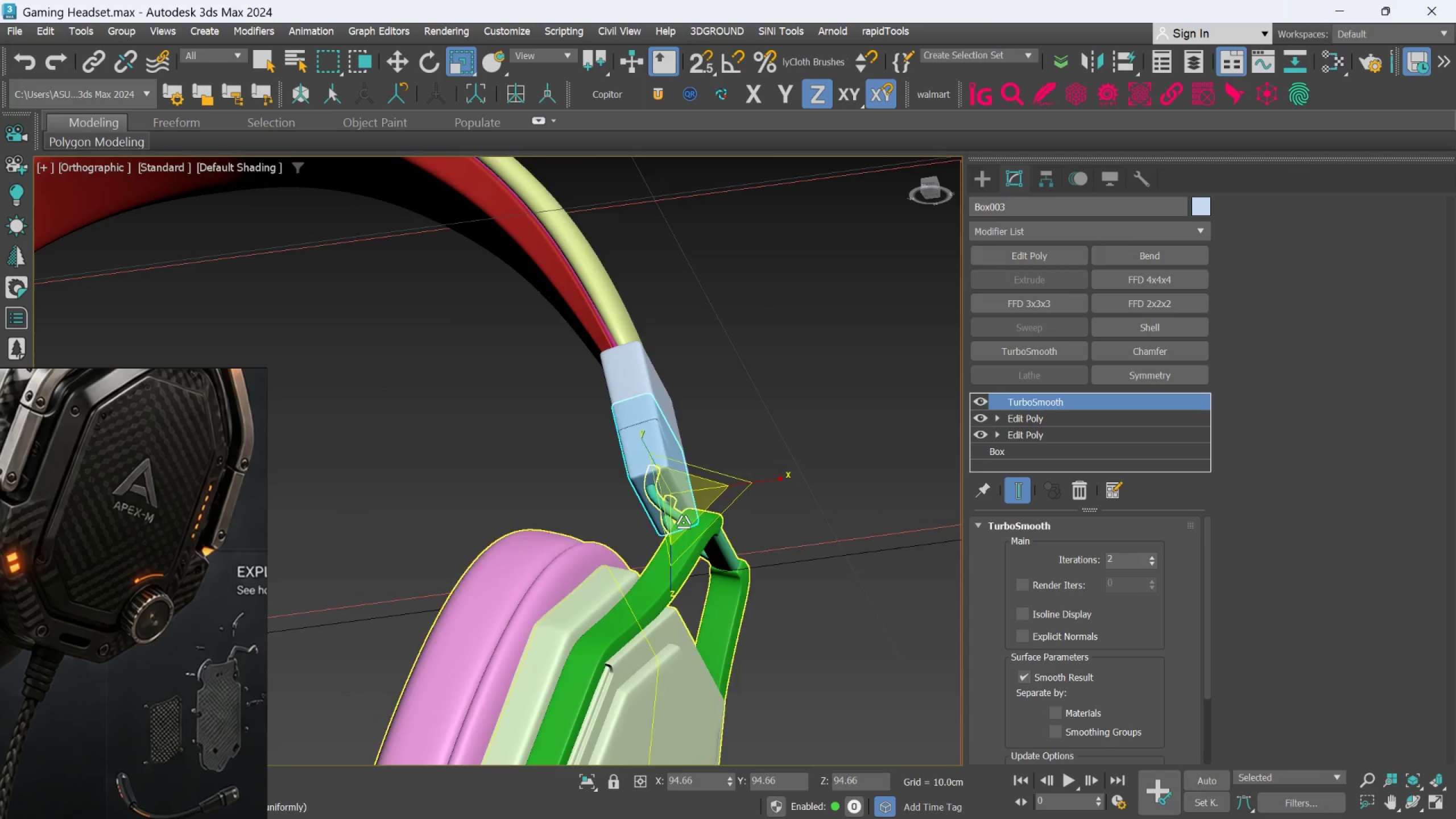 
scroll: coordinate [606, 429], scroll_direction: up, amount: 5.0
 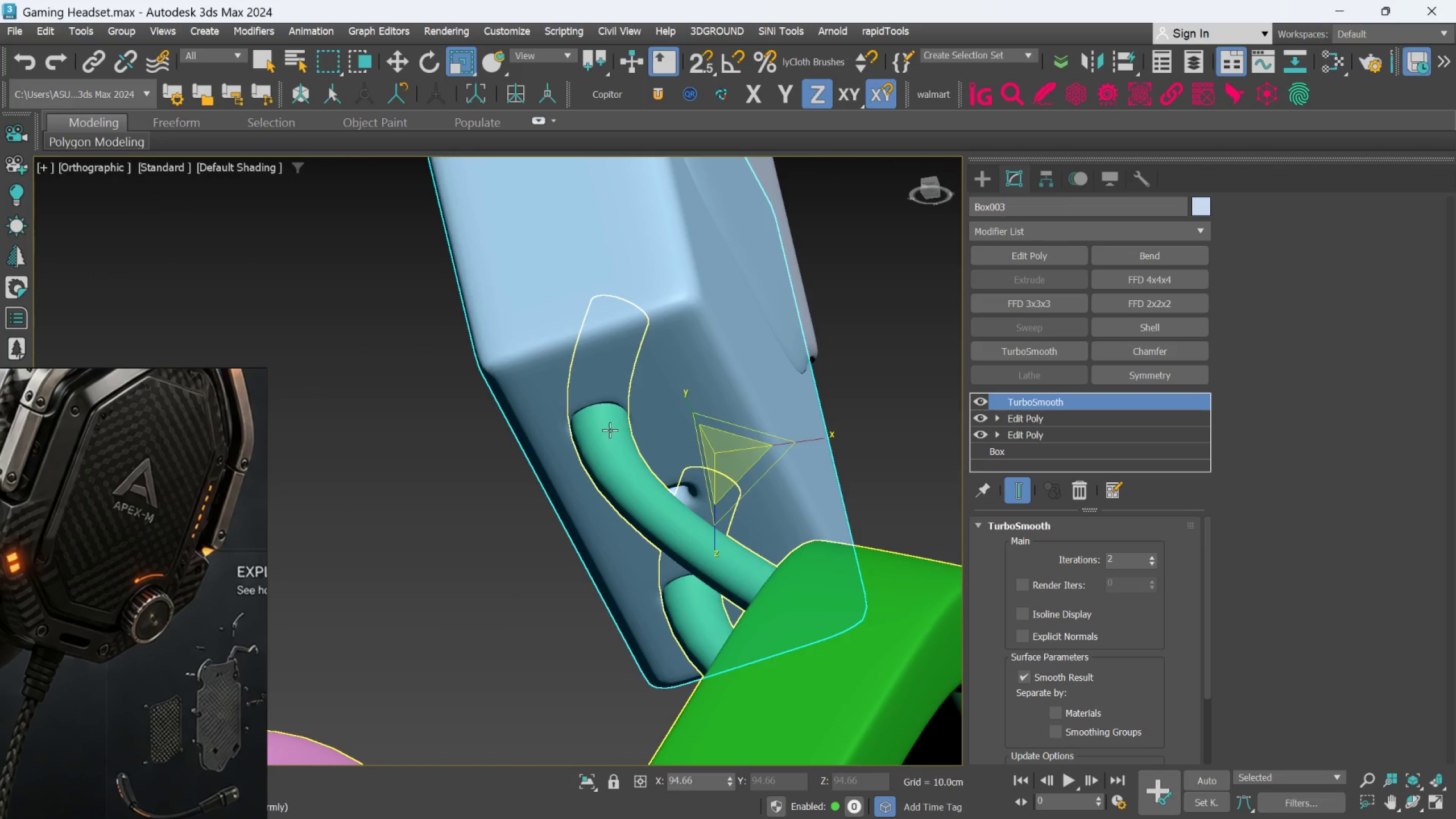 
hold_key(key=AltLeft, duration=0.78)
 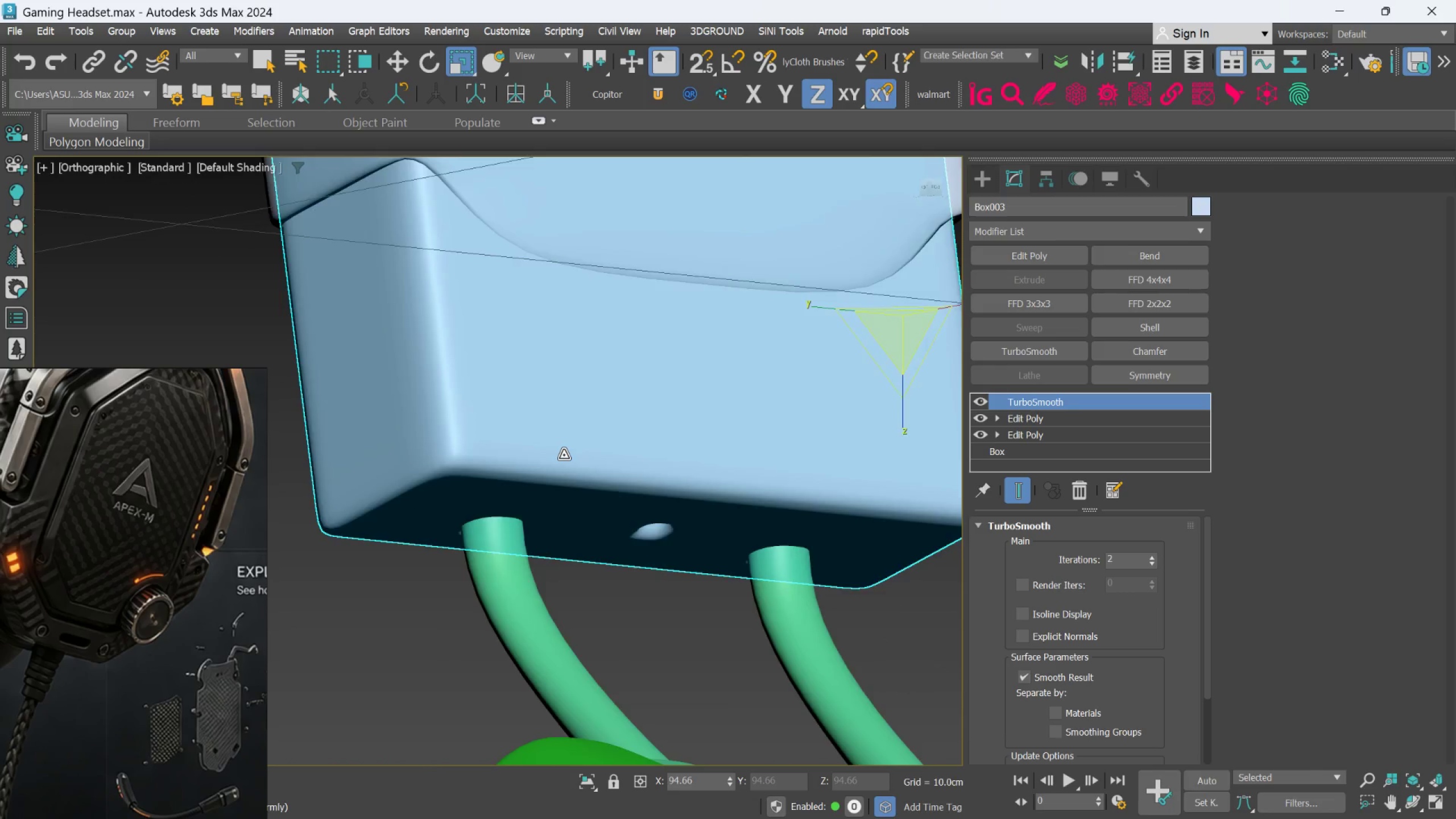 
scroll: coordinate [564, 455], scroll_direction: down, amount: 3.0
 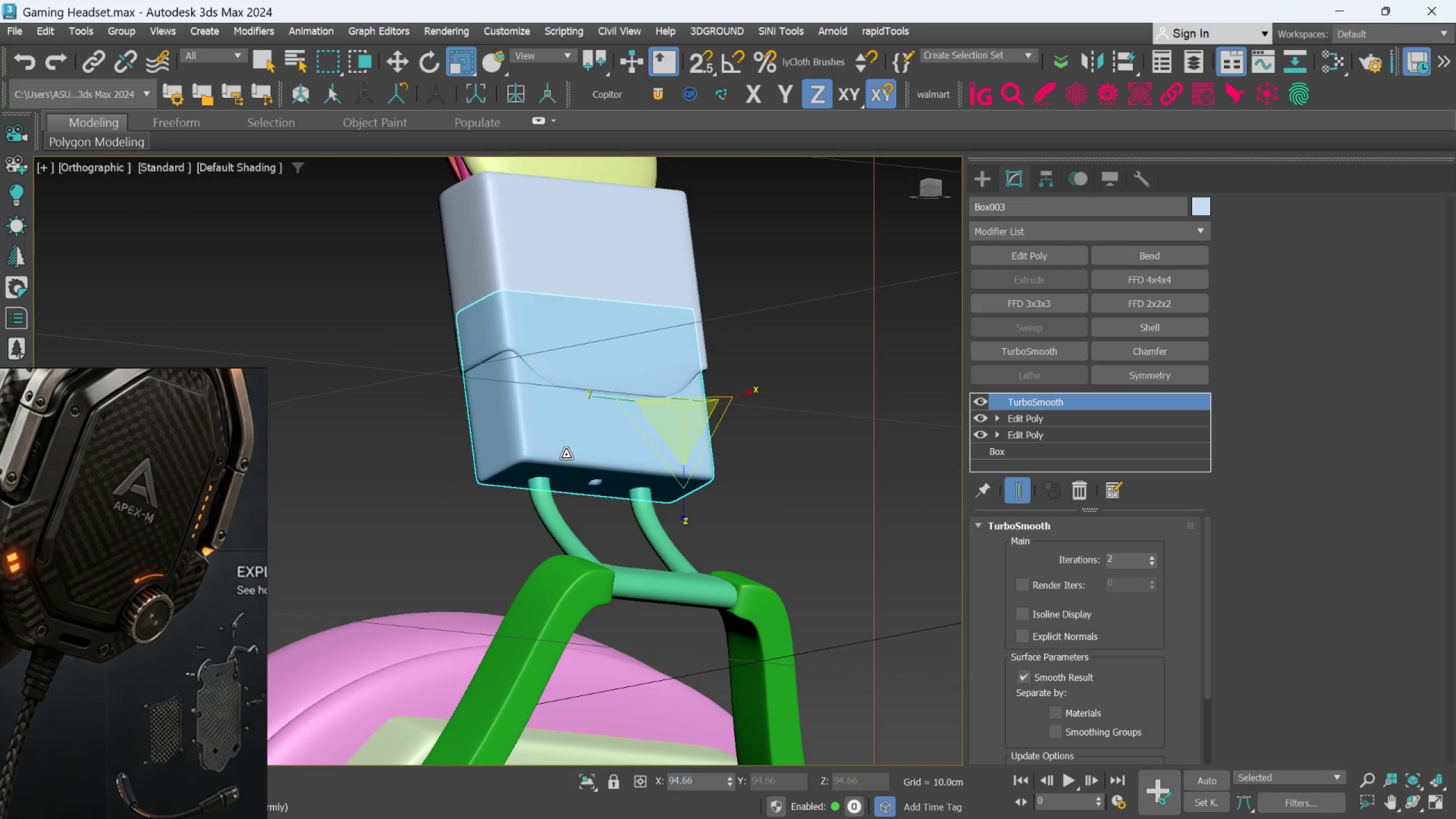 
hold_key(key=AltLeft, duration=1.22)
 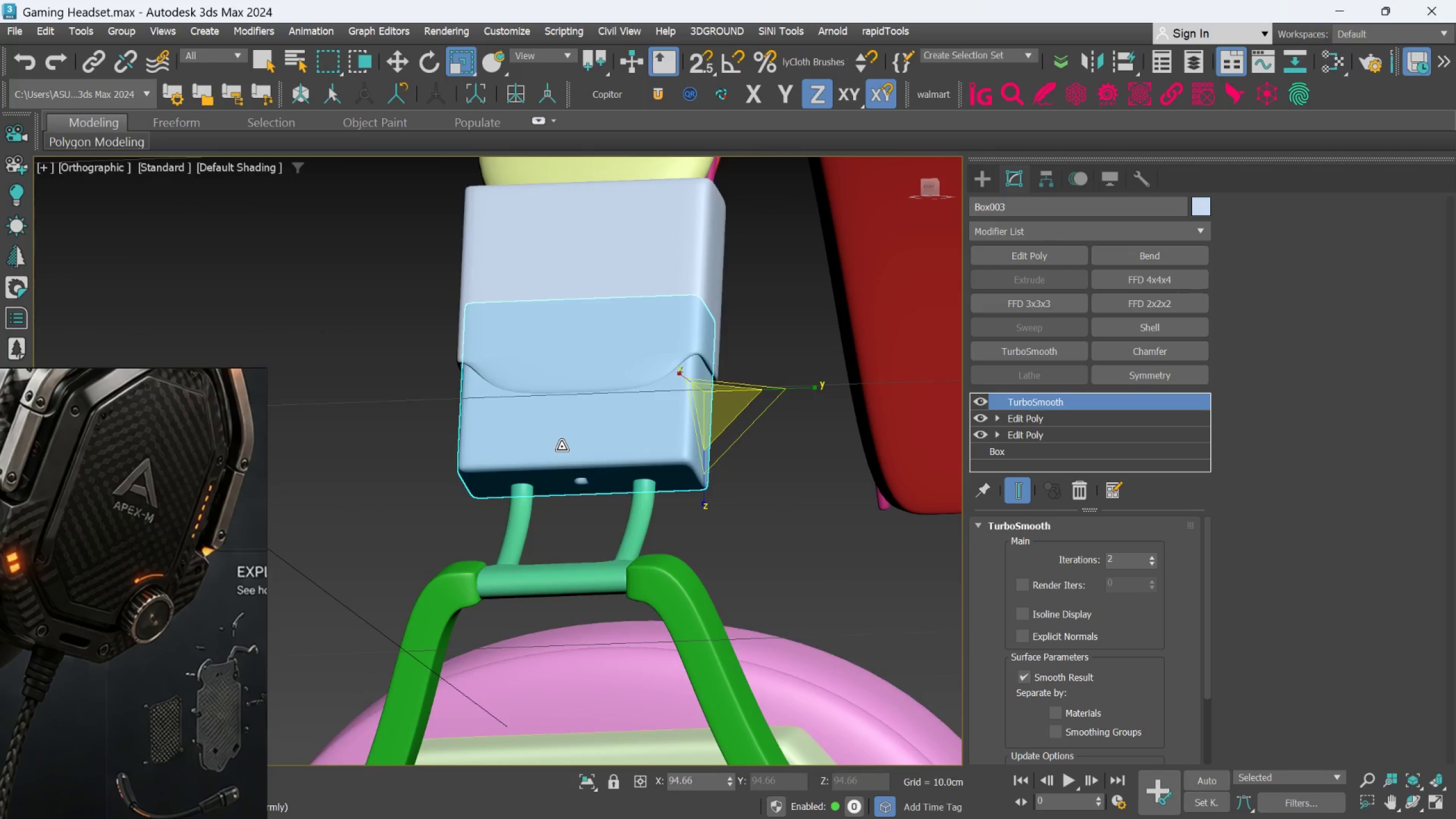 
scroll: coordinate [561, 446], scroll_direction: up, amount: 1.0
 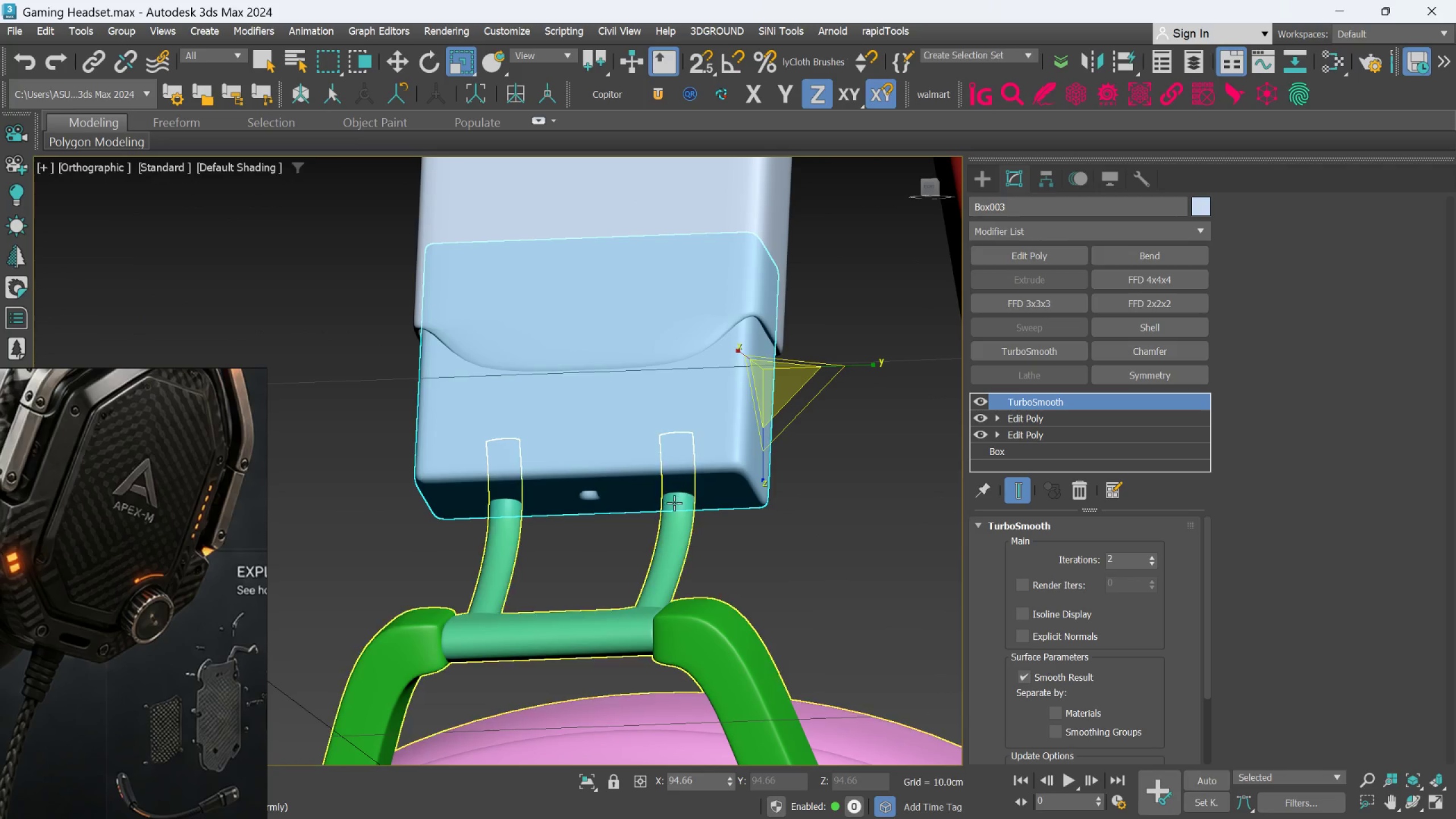 
scroll: coordinate [674, 503], scroll_direction: down, amount: 1.0
 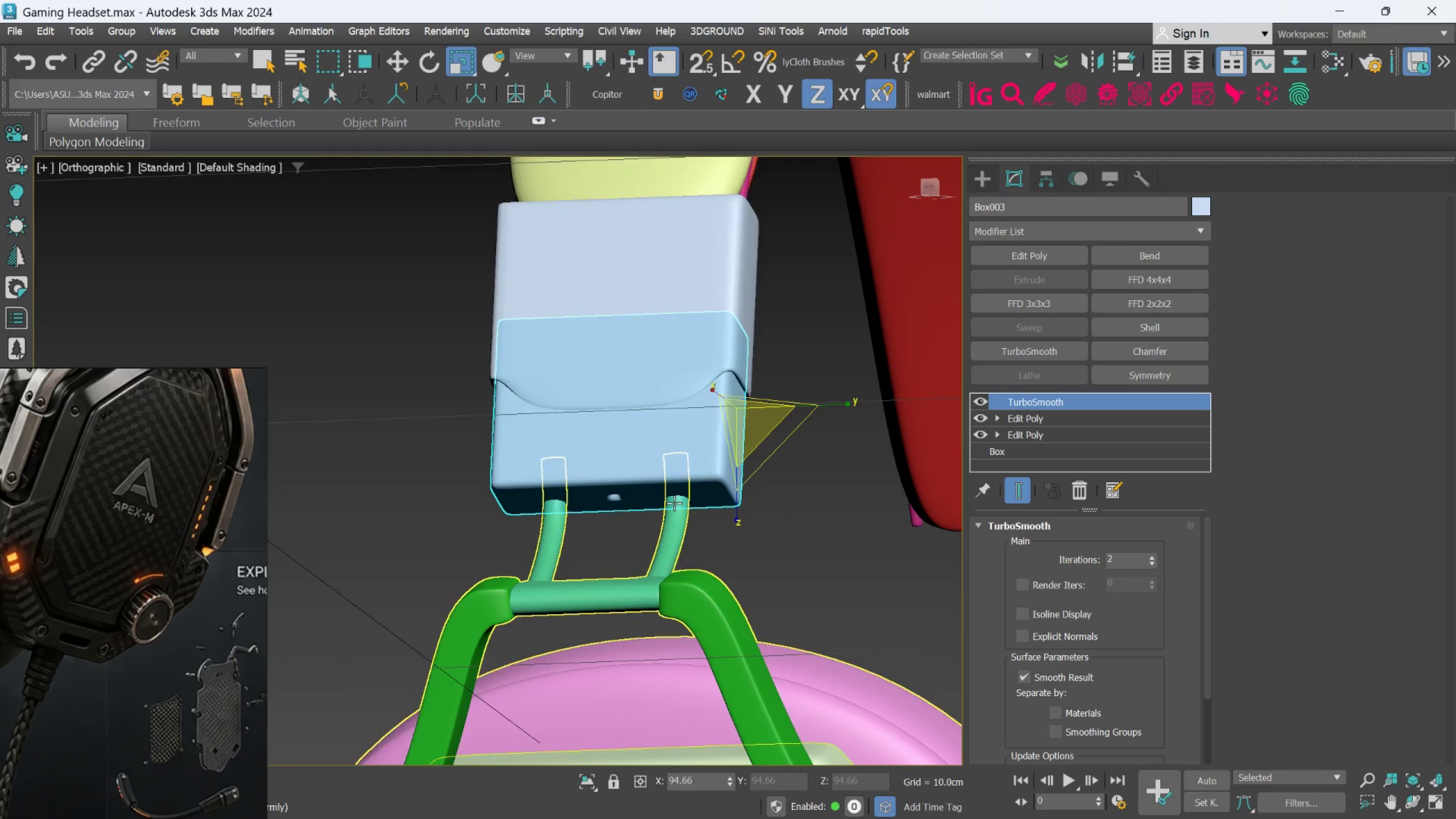 
hold_key(key=AltLeft, duration=0.47)
 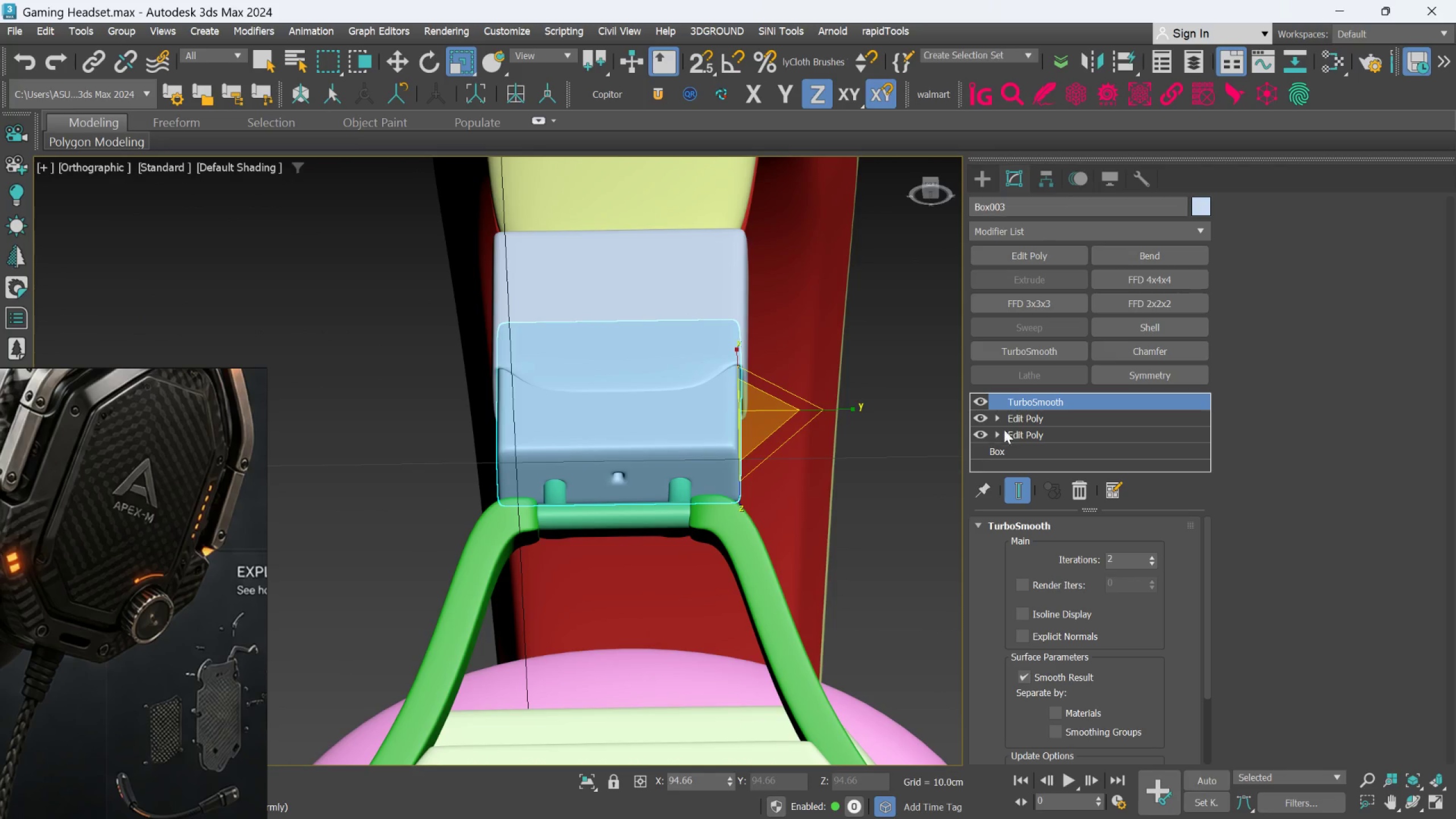 
left_click([1015, 420])
 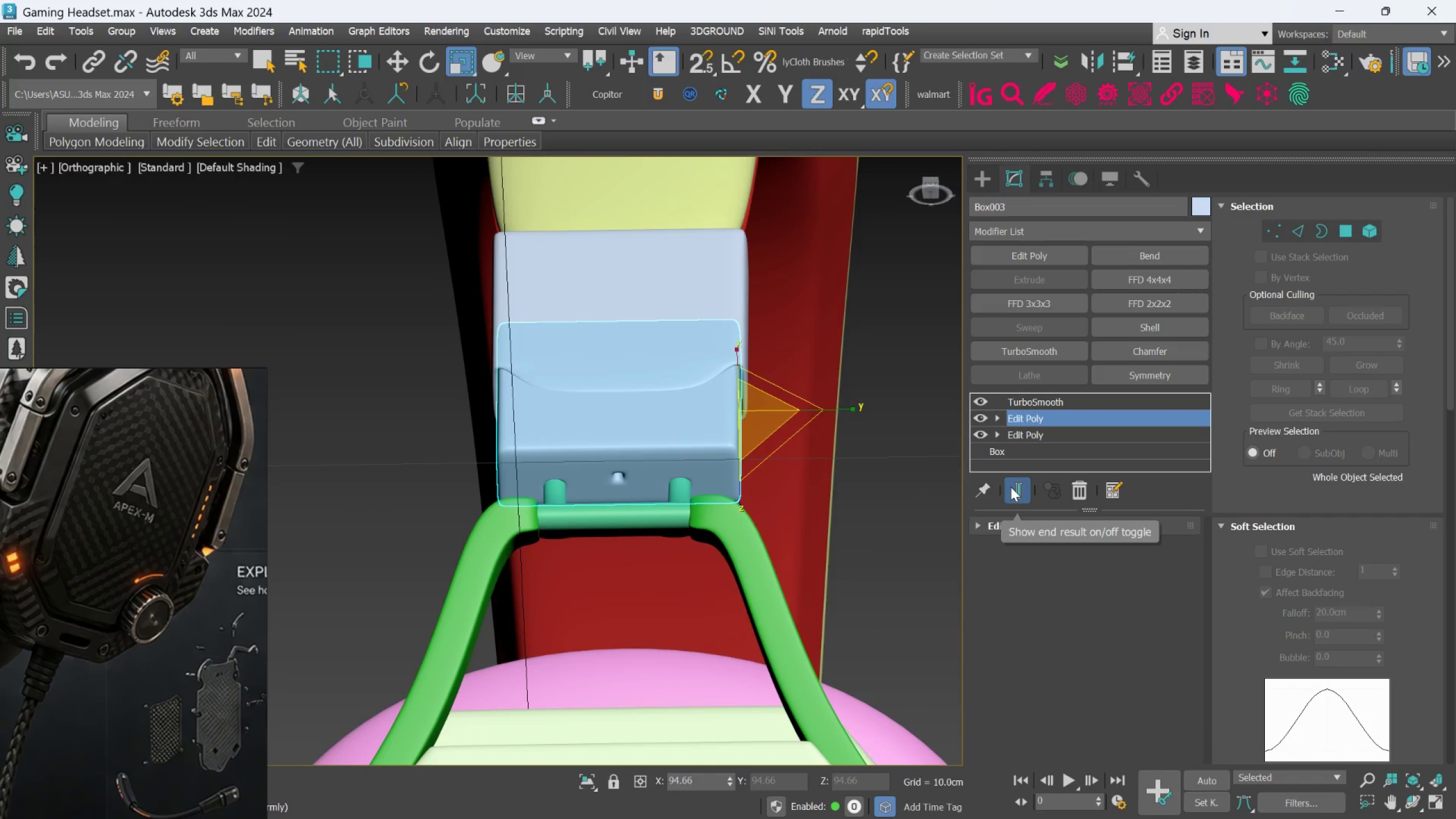 
key(Control+Z)
 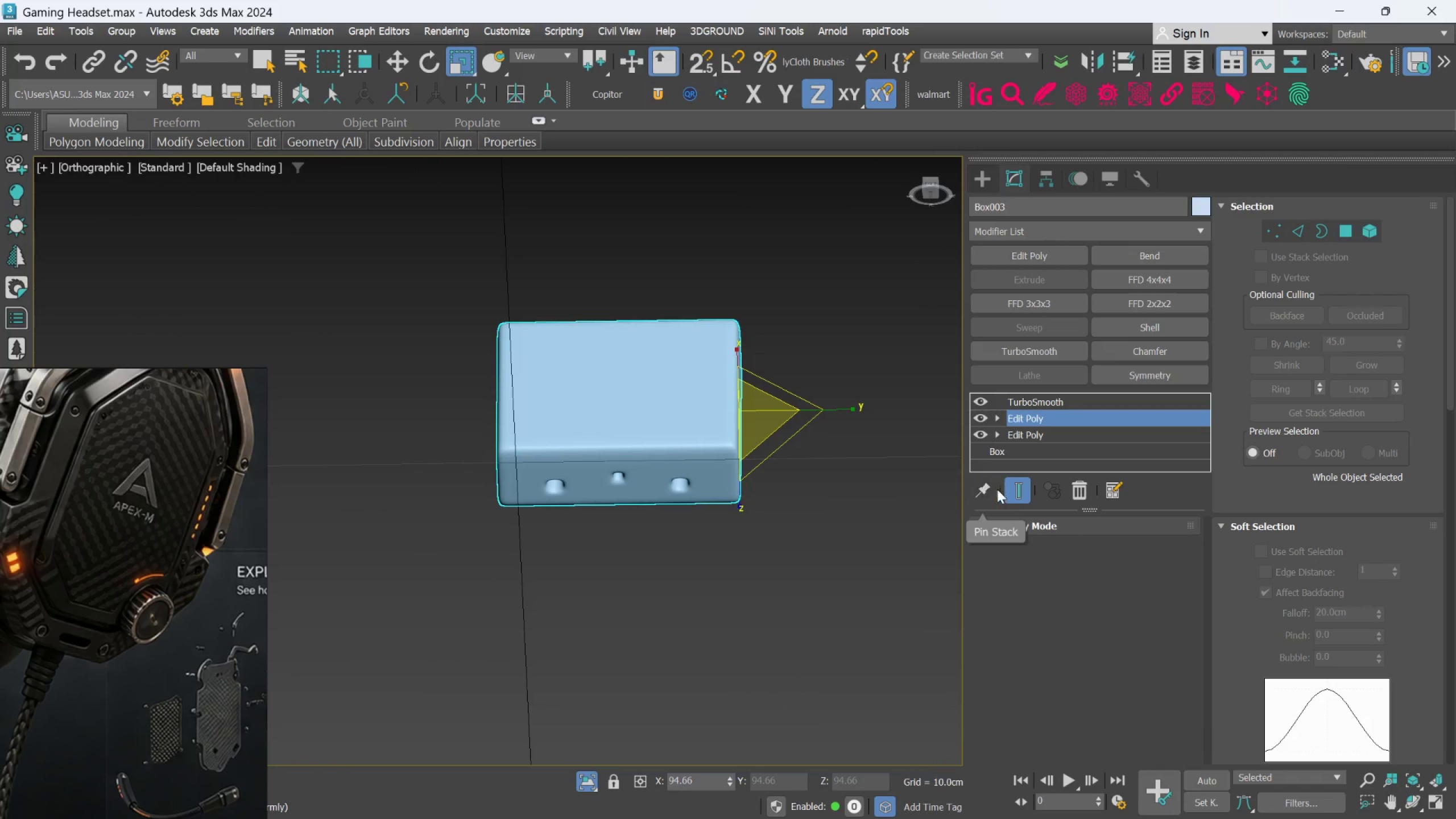 
left_click([1010, 494])
 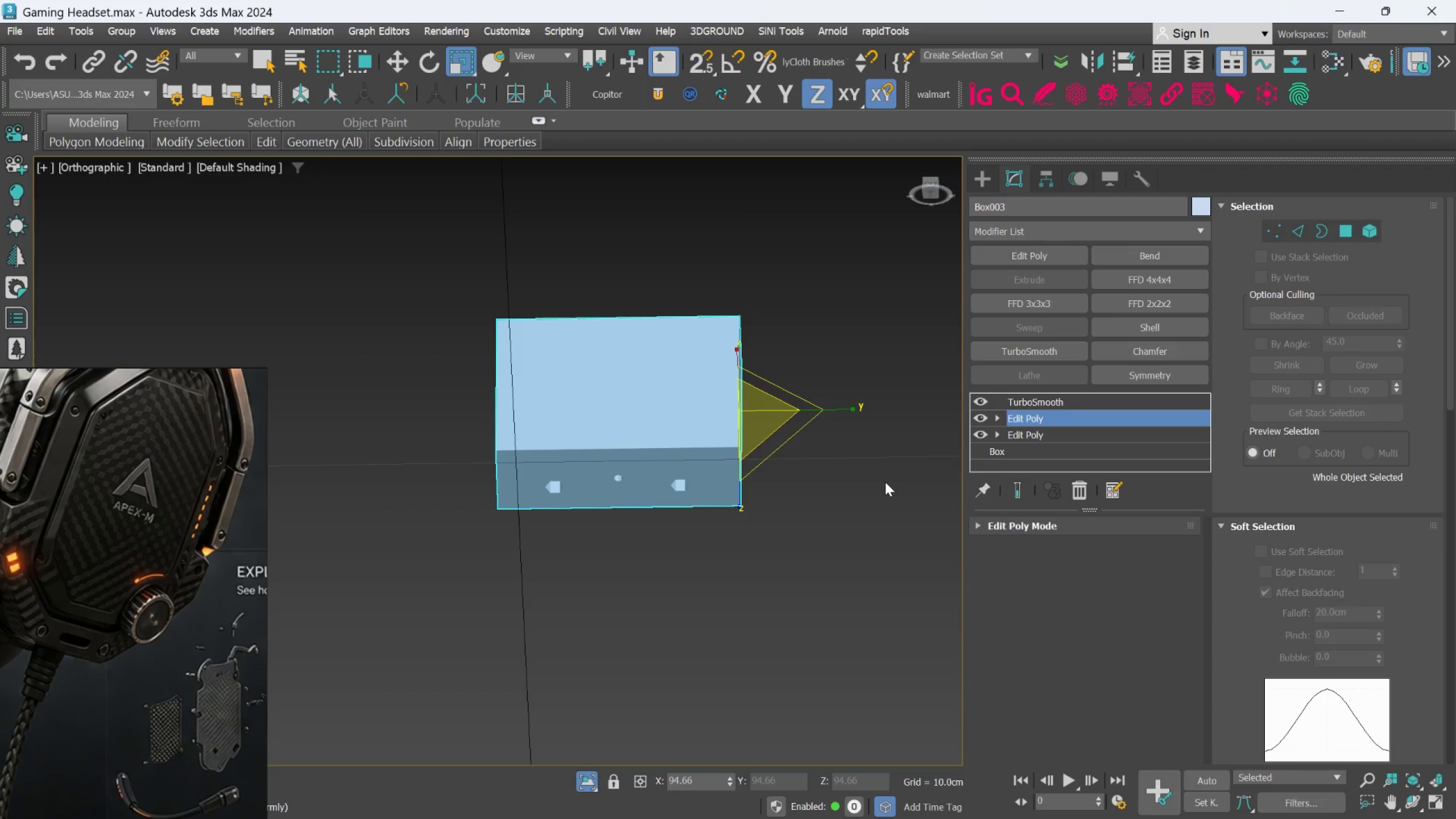 
key(F4)
 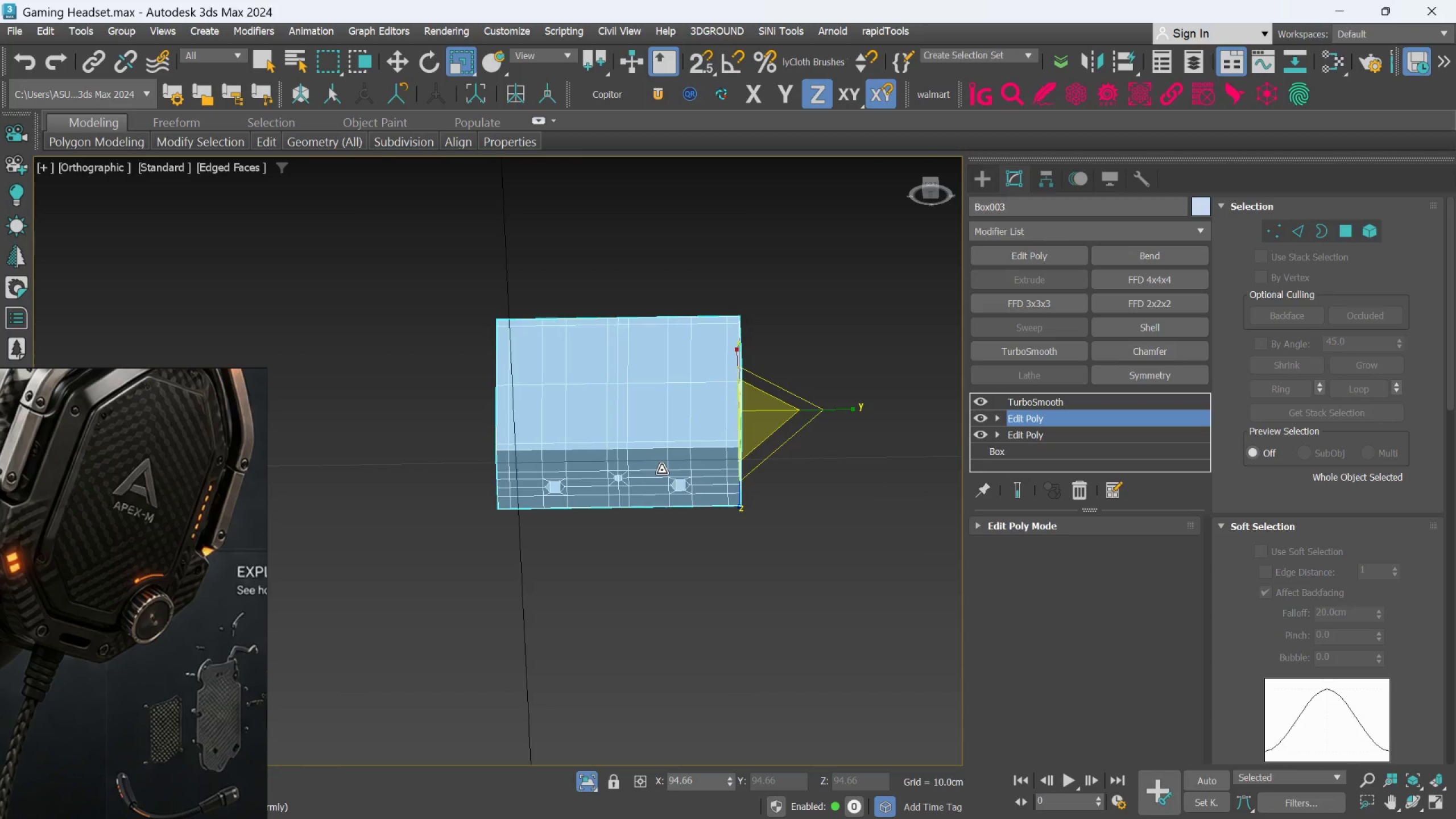 
scroll: coordinate [611, 493], scroll_direction: up, amount: 4.0
 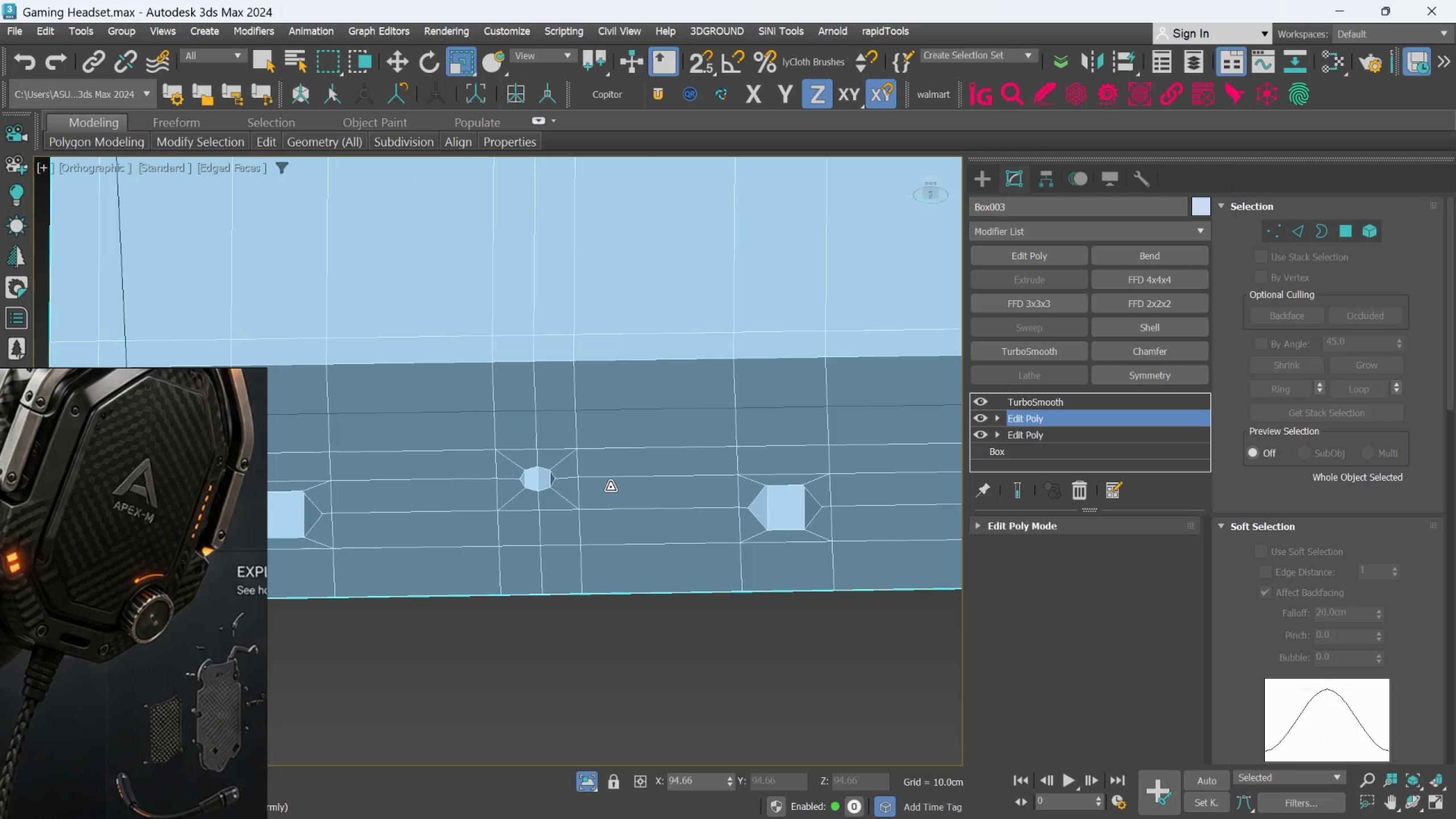 
key(Alt+1)
 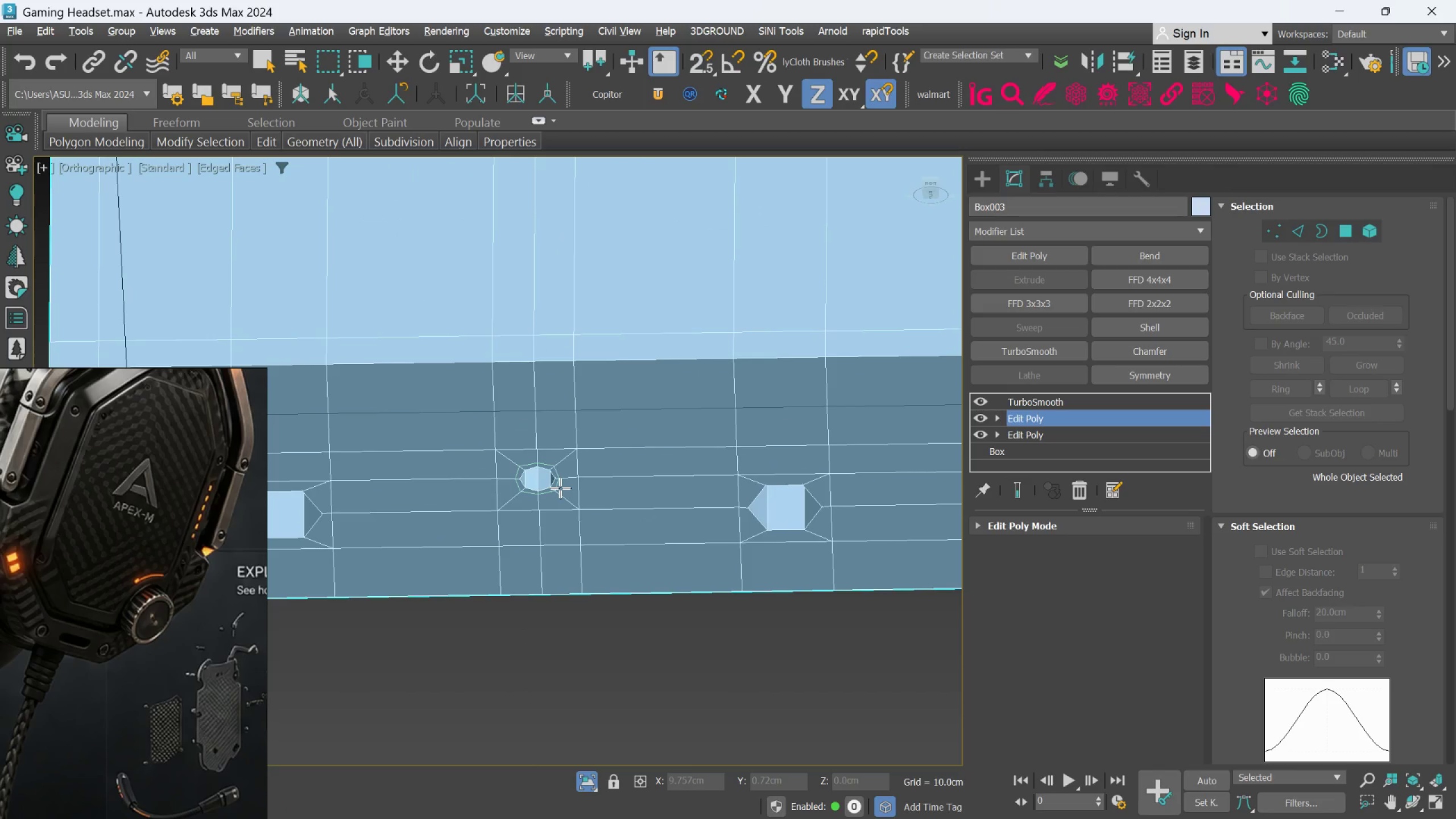 
scroll: coordinate [521, 489], scroll_direction: up, amount: 4.0
 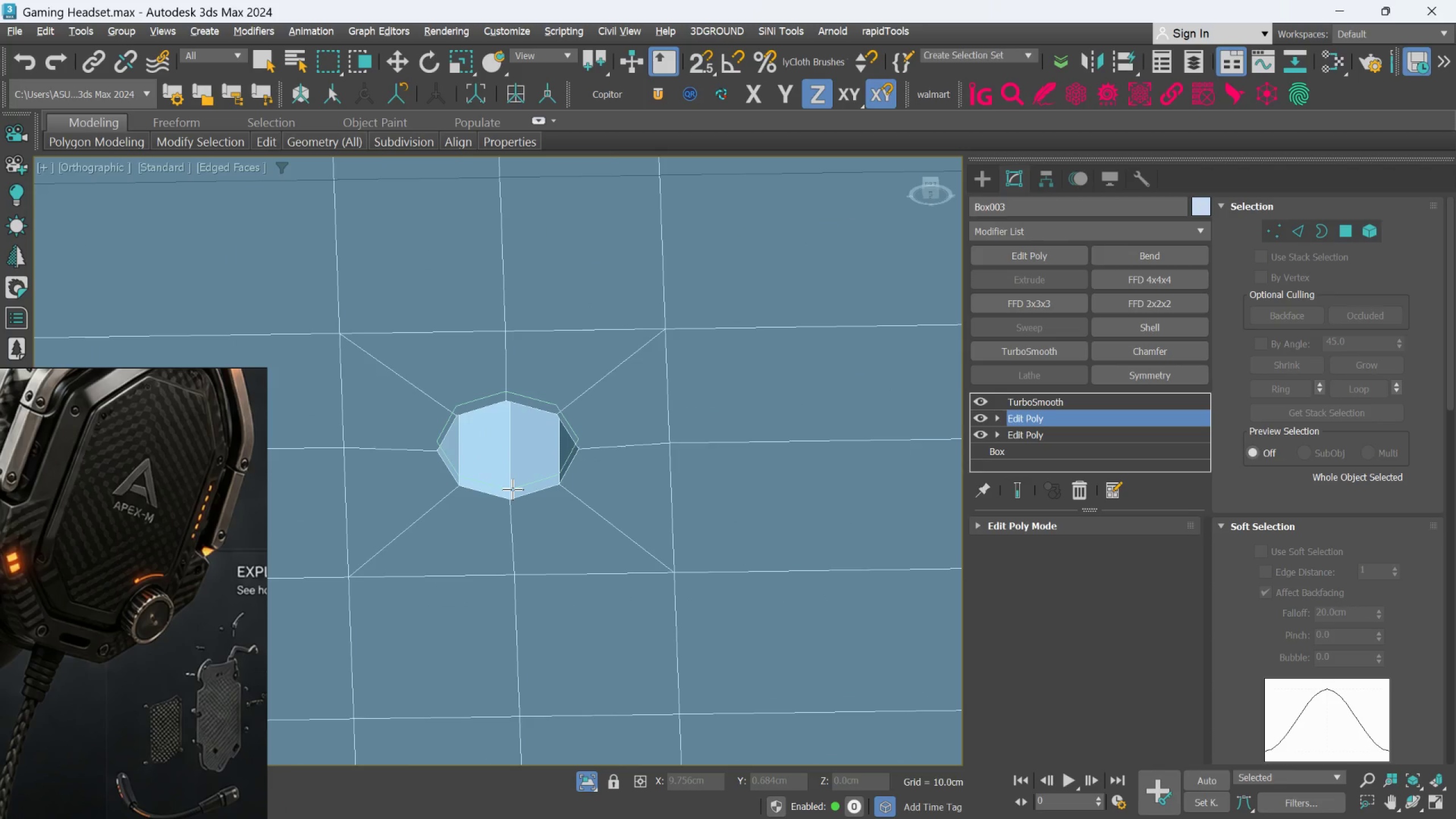 
left_click([512, 489])
 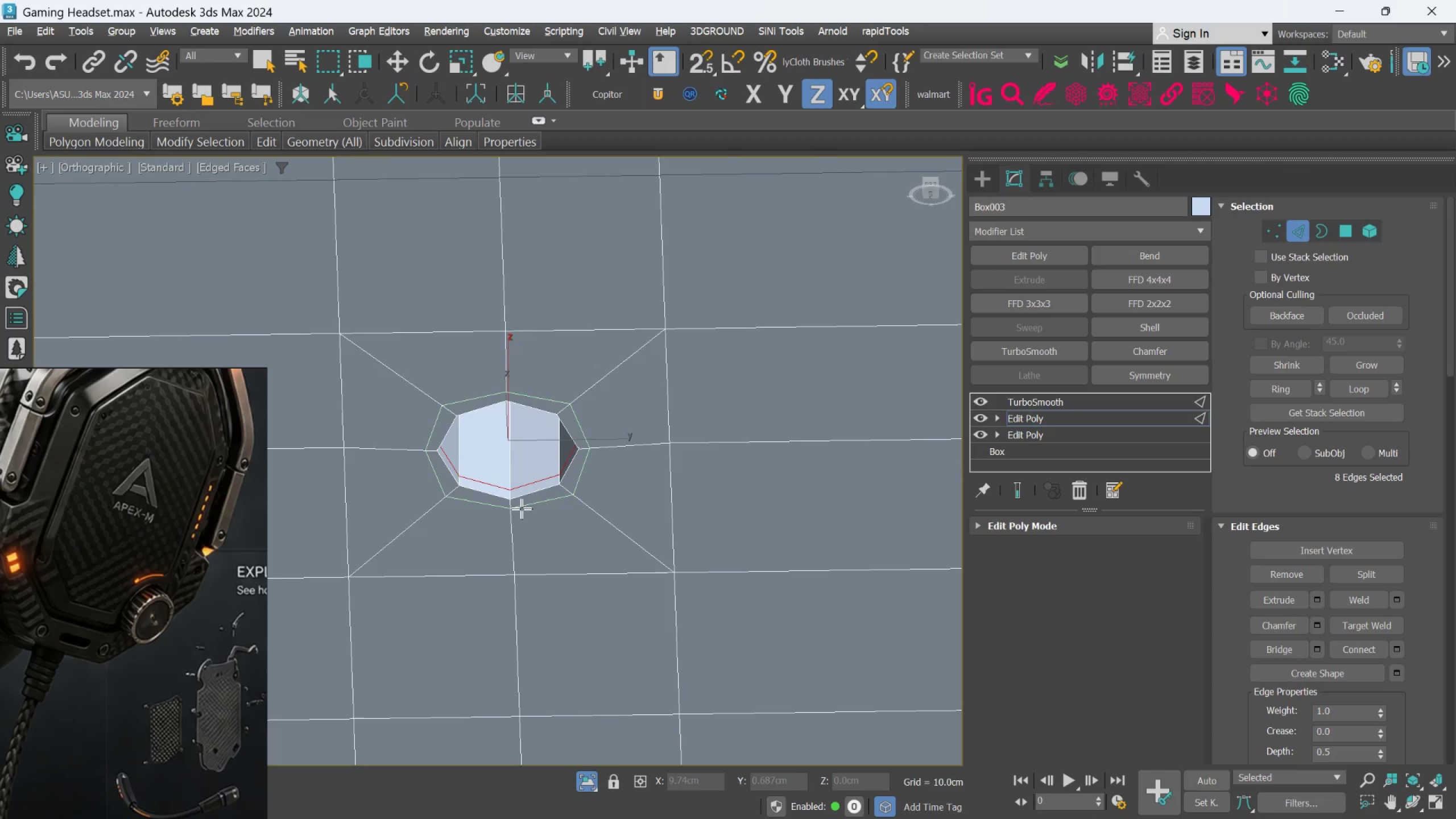 
left_click([522, 508])
 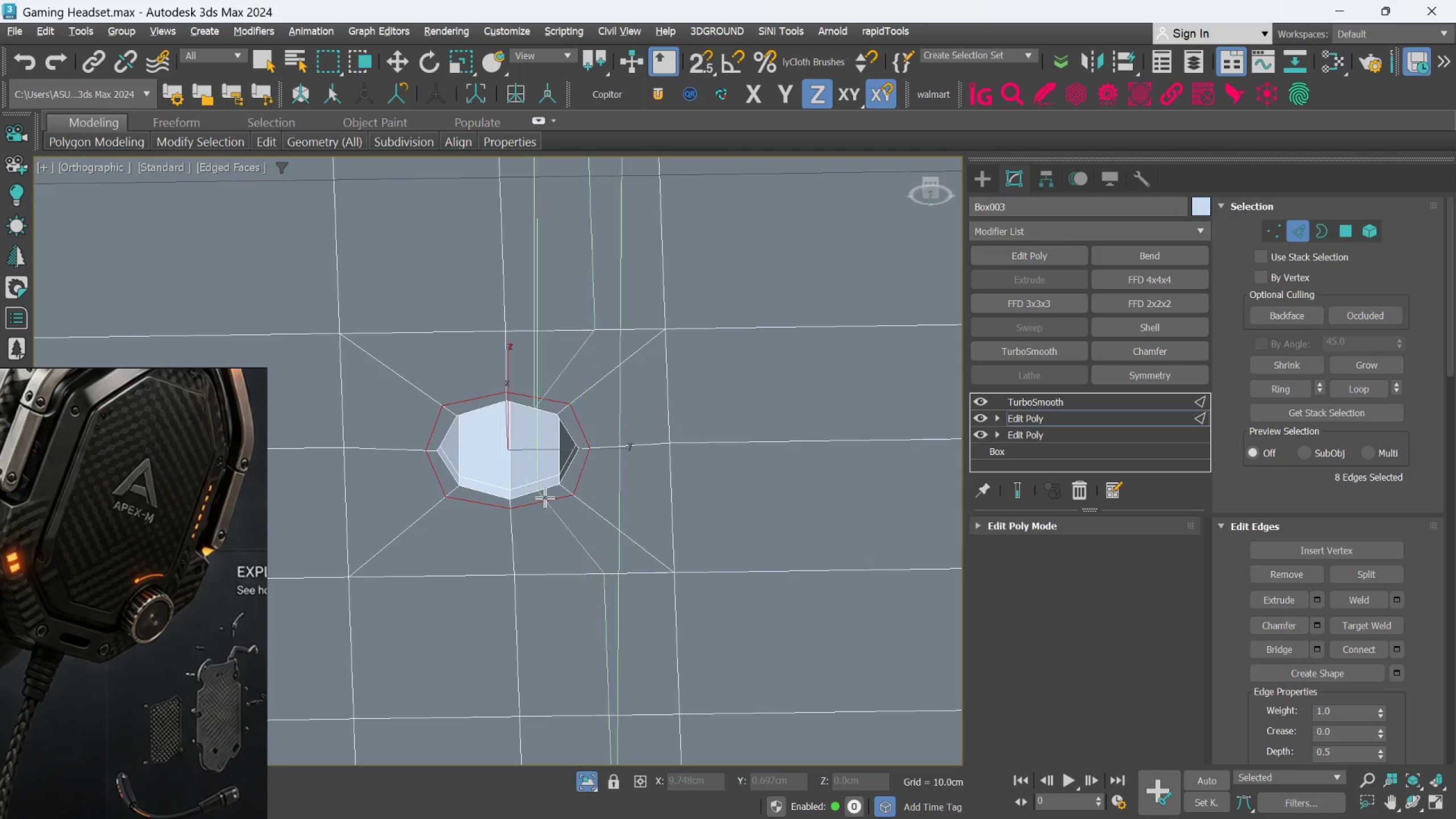 
scroll: coordinate [546, 497], scroll_direction: down, amount: 3.0
 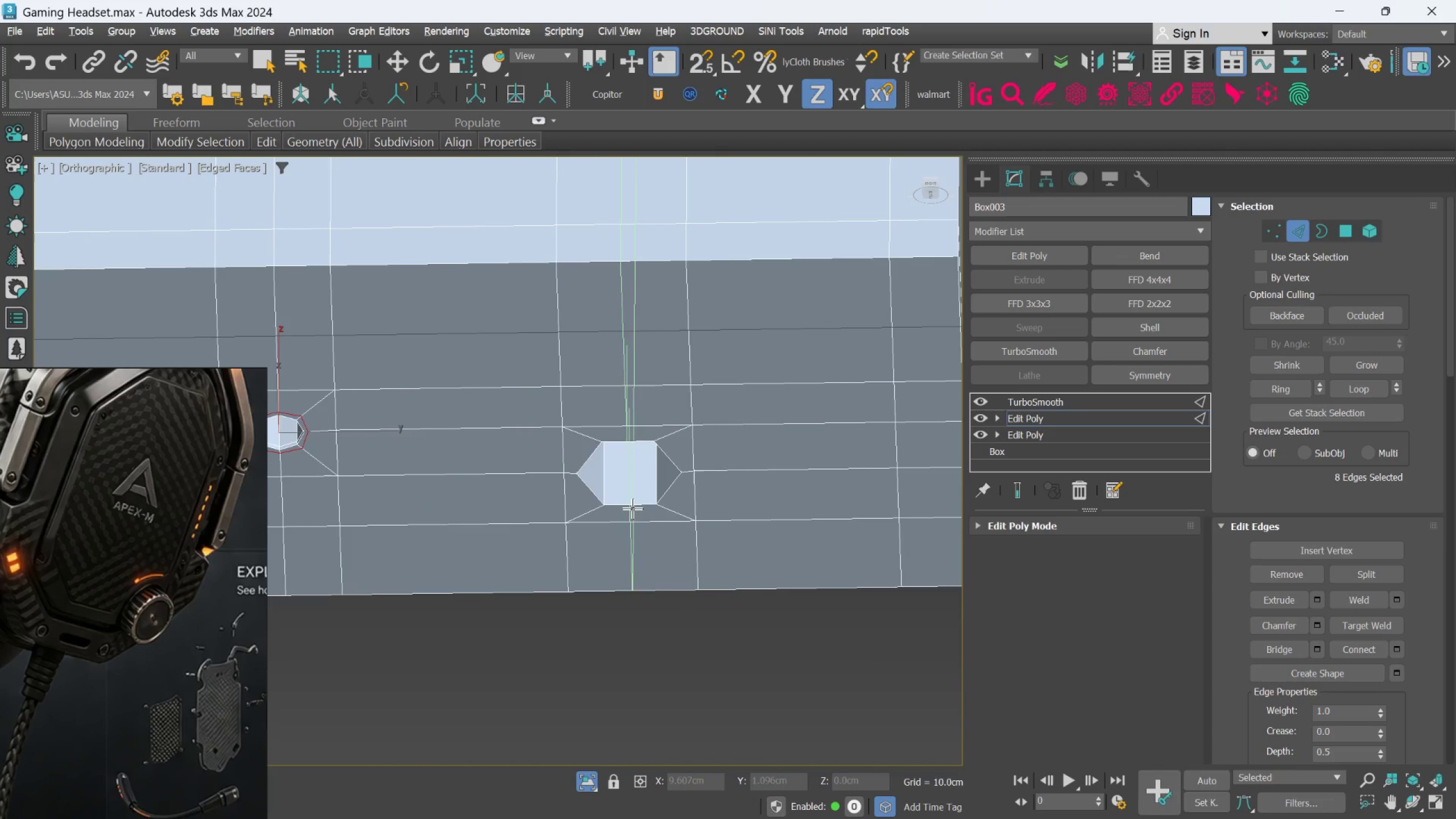 
scroll: coordinate [643, 502], scroll_direction: up, amount: 2.0
 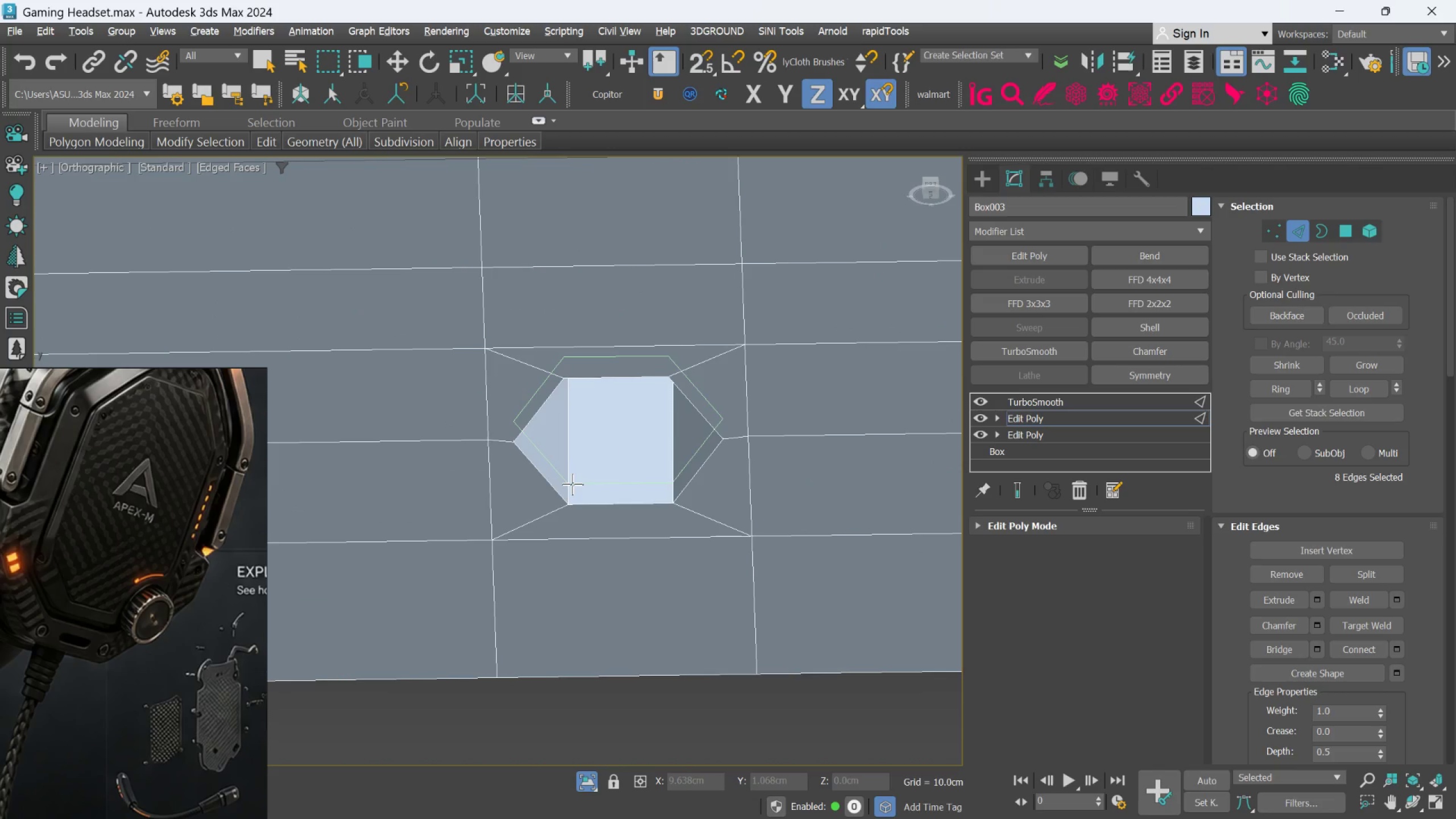 
hold_key(key=AltLeft, duration=0.67)
 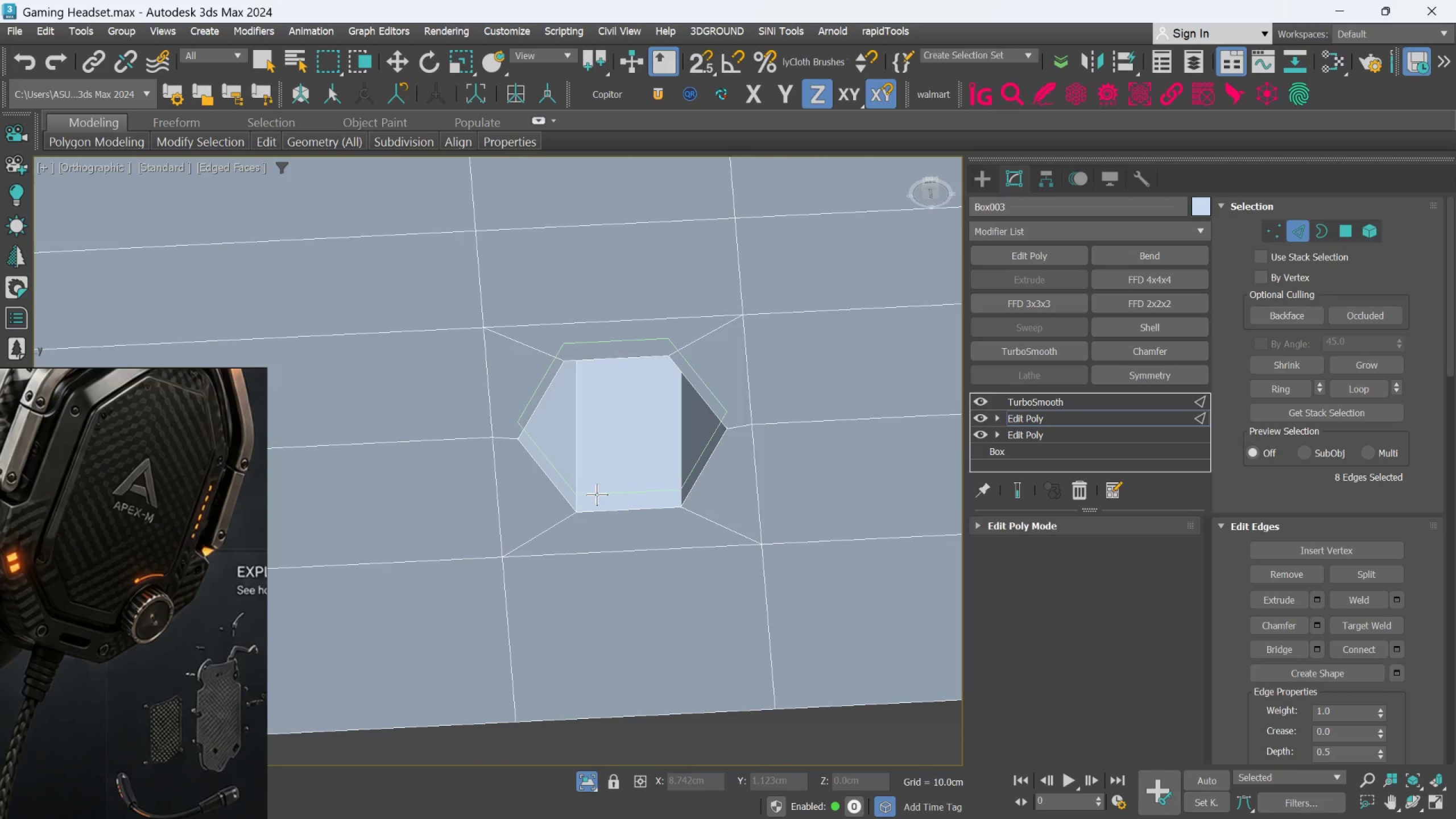 
left_click([597, 495])
 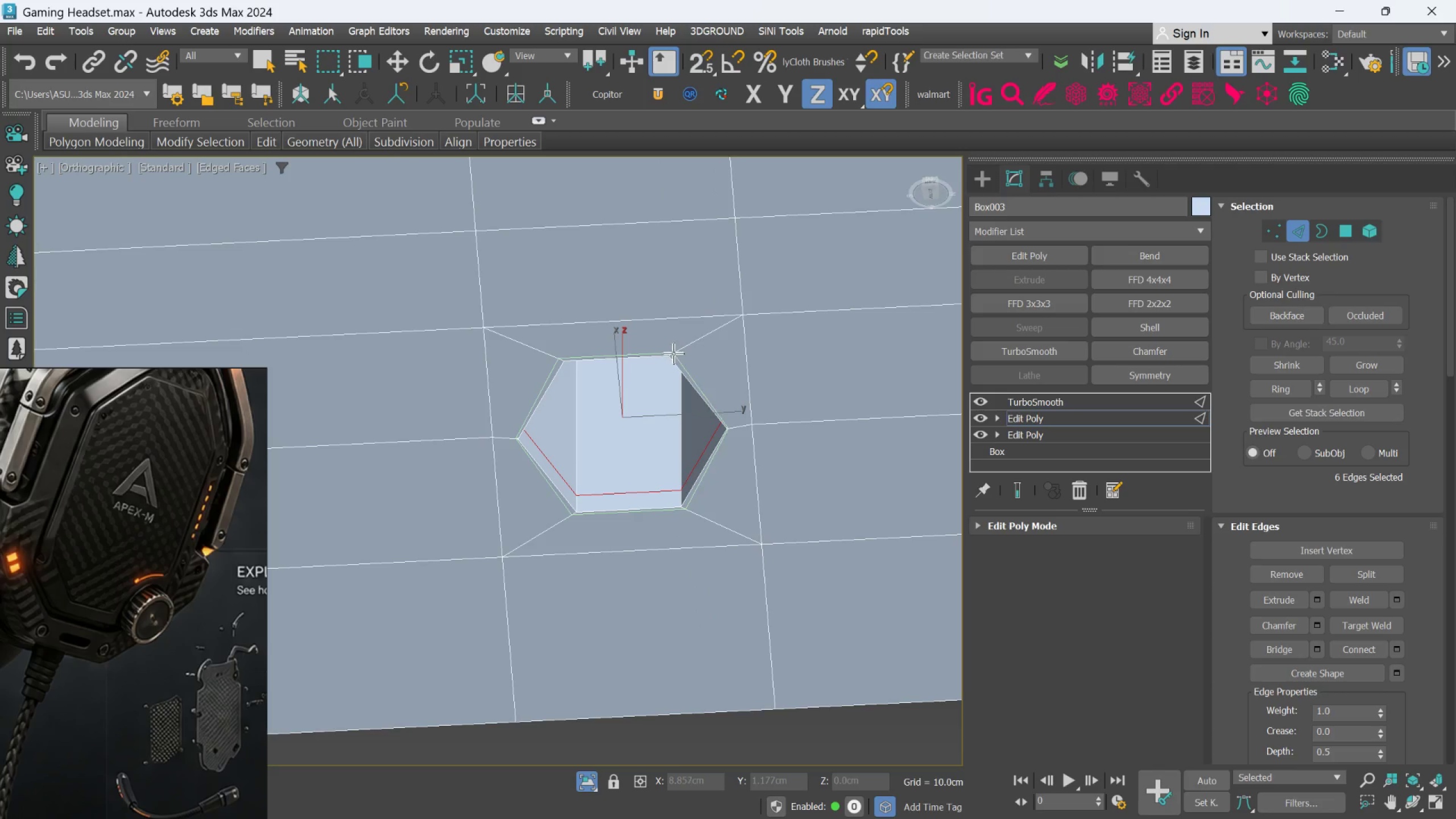 
wait(7.62)
 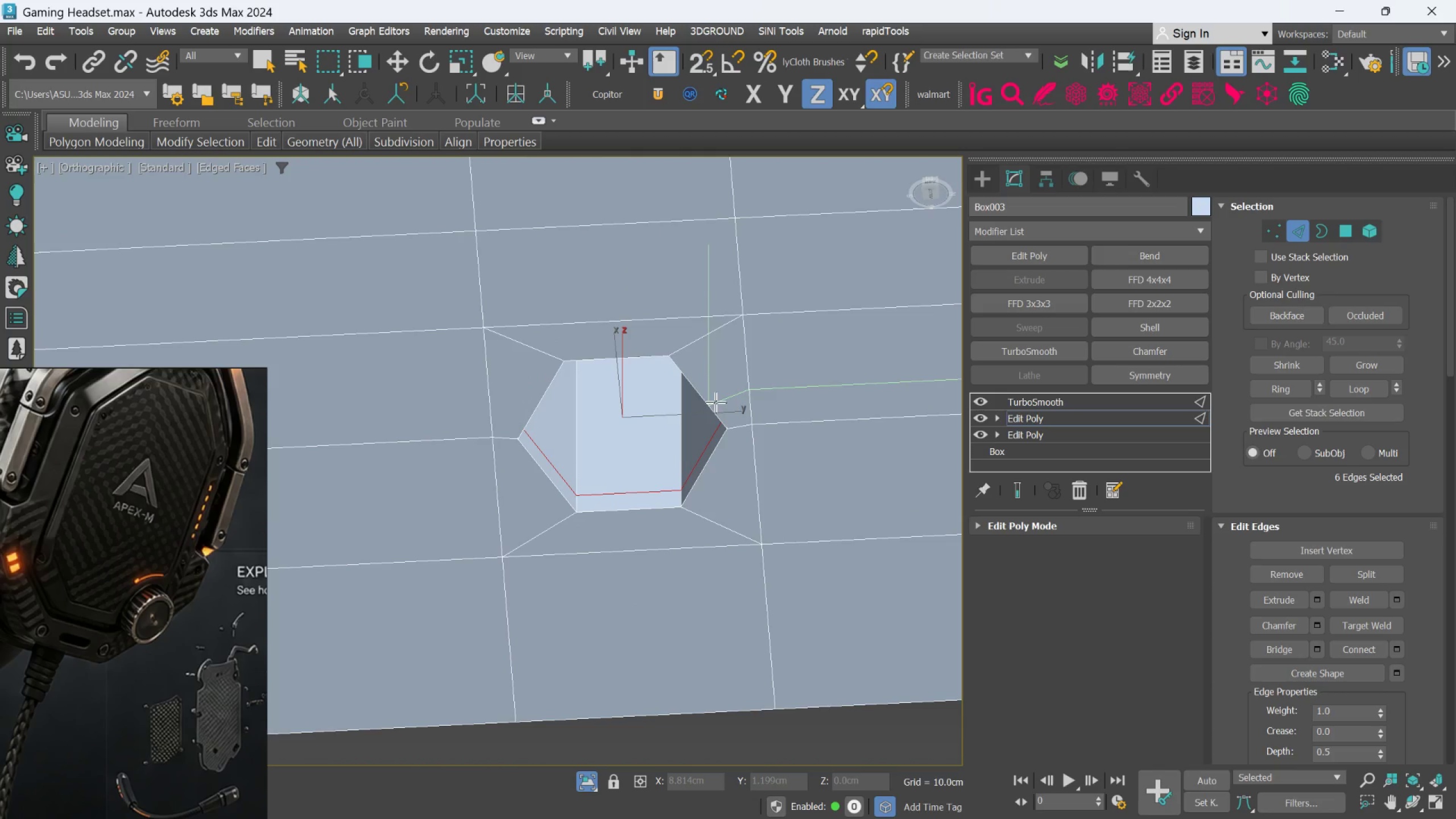 
scroll: coordinate [653, 445], scroll_direction: down, amount: 4.0
 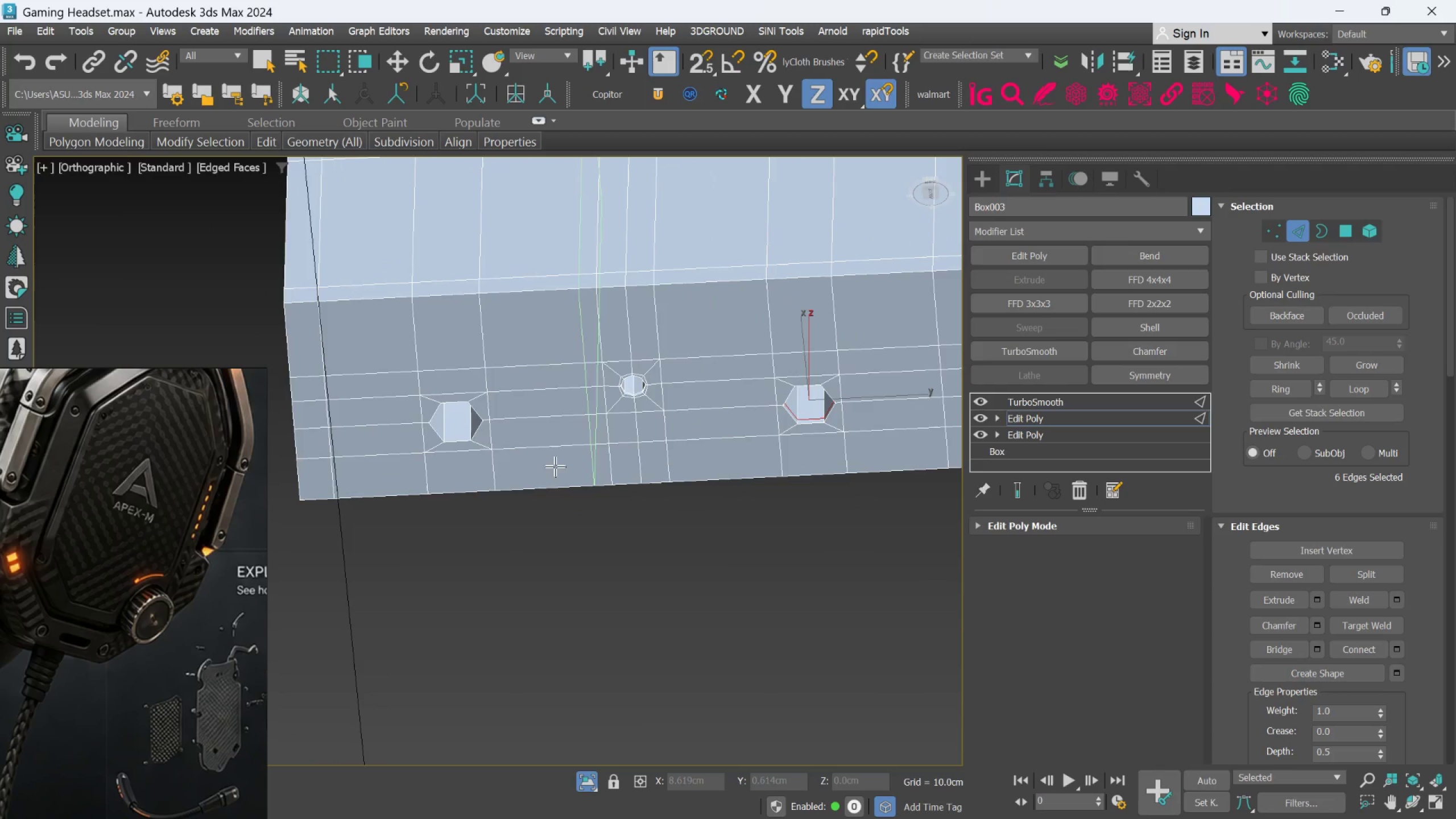 
scroll: coordinate [388, 415], scroll_direction: up, amount: 4.0
 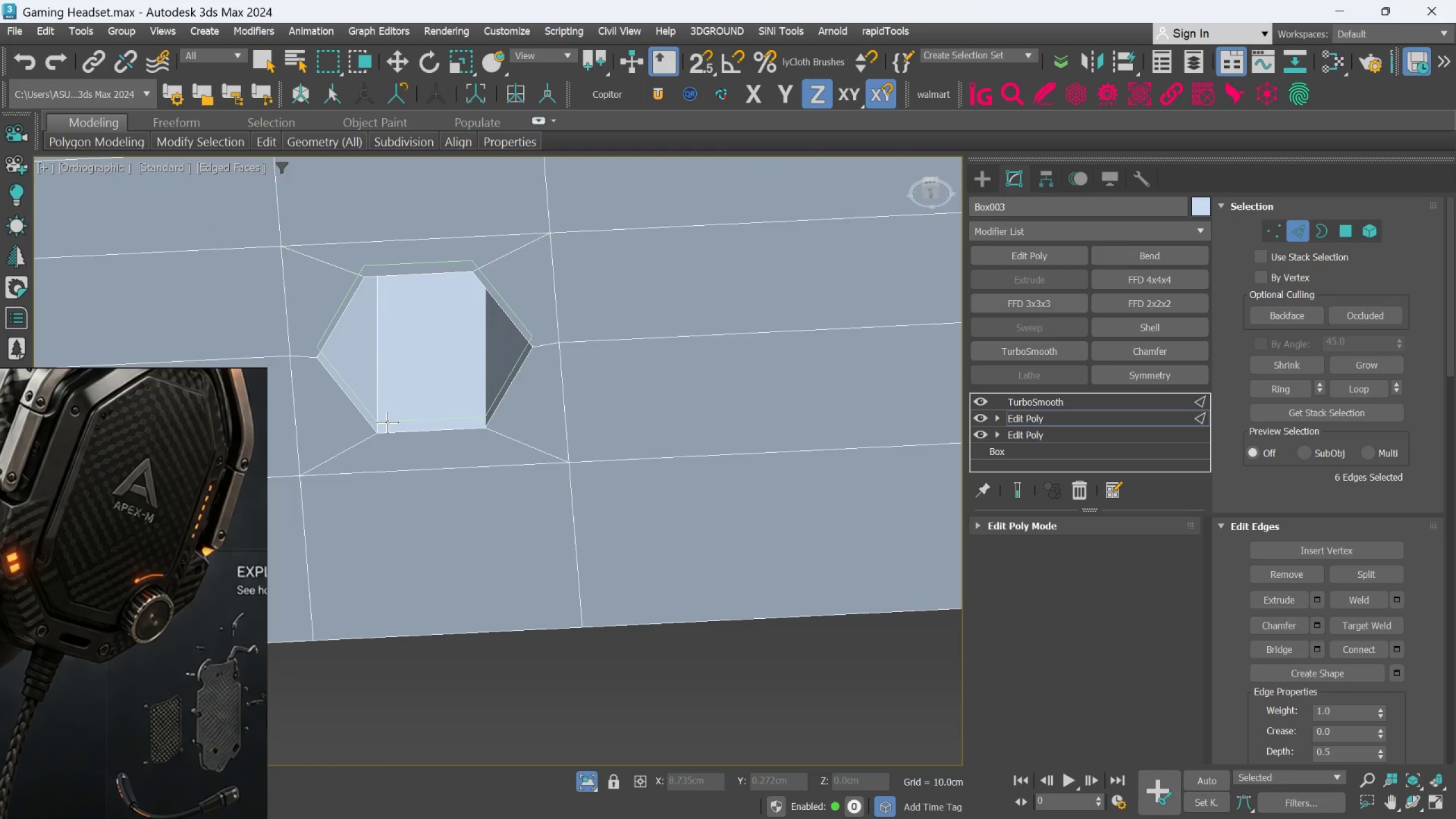 
left_click([387, 424])
 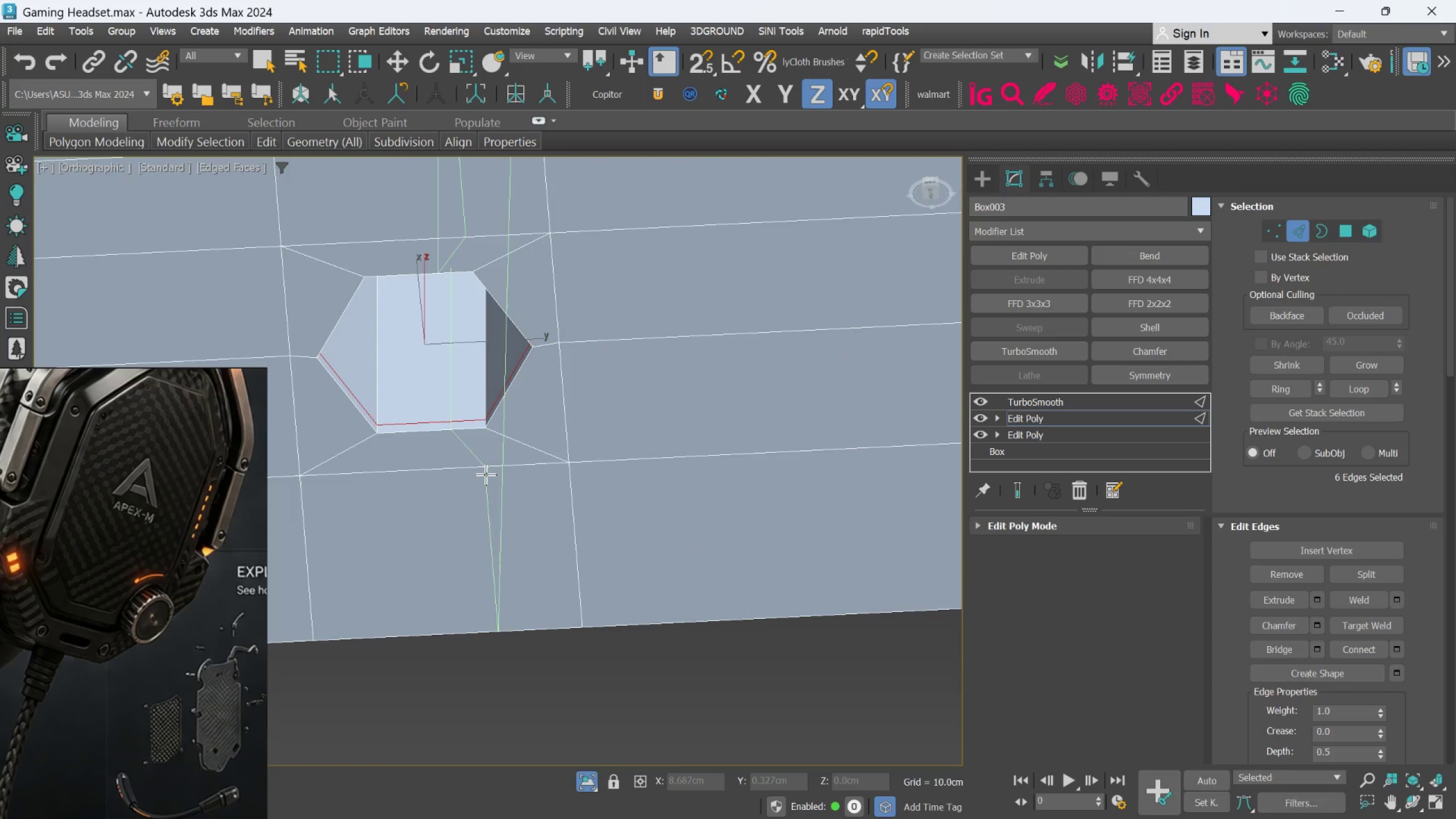 
key(Alt+1)
 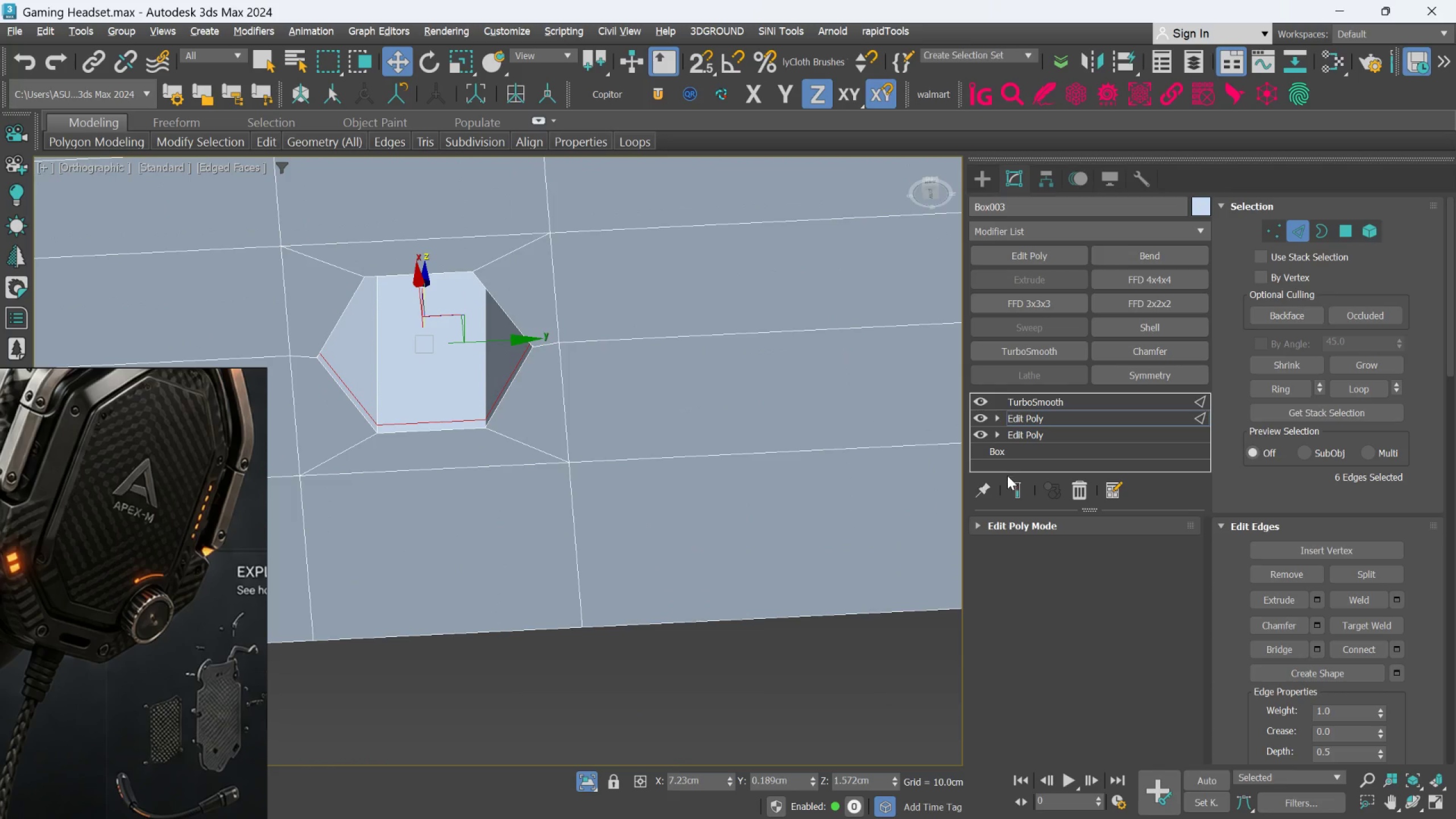 
left_click([1016, 487])
 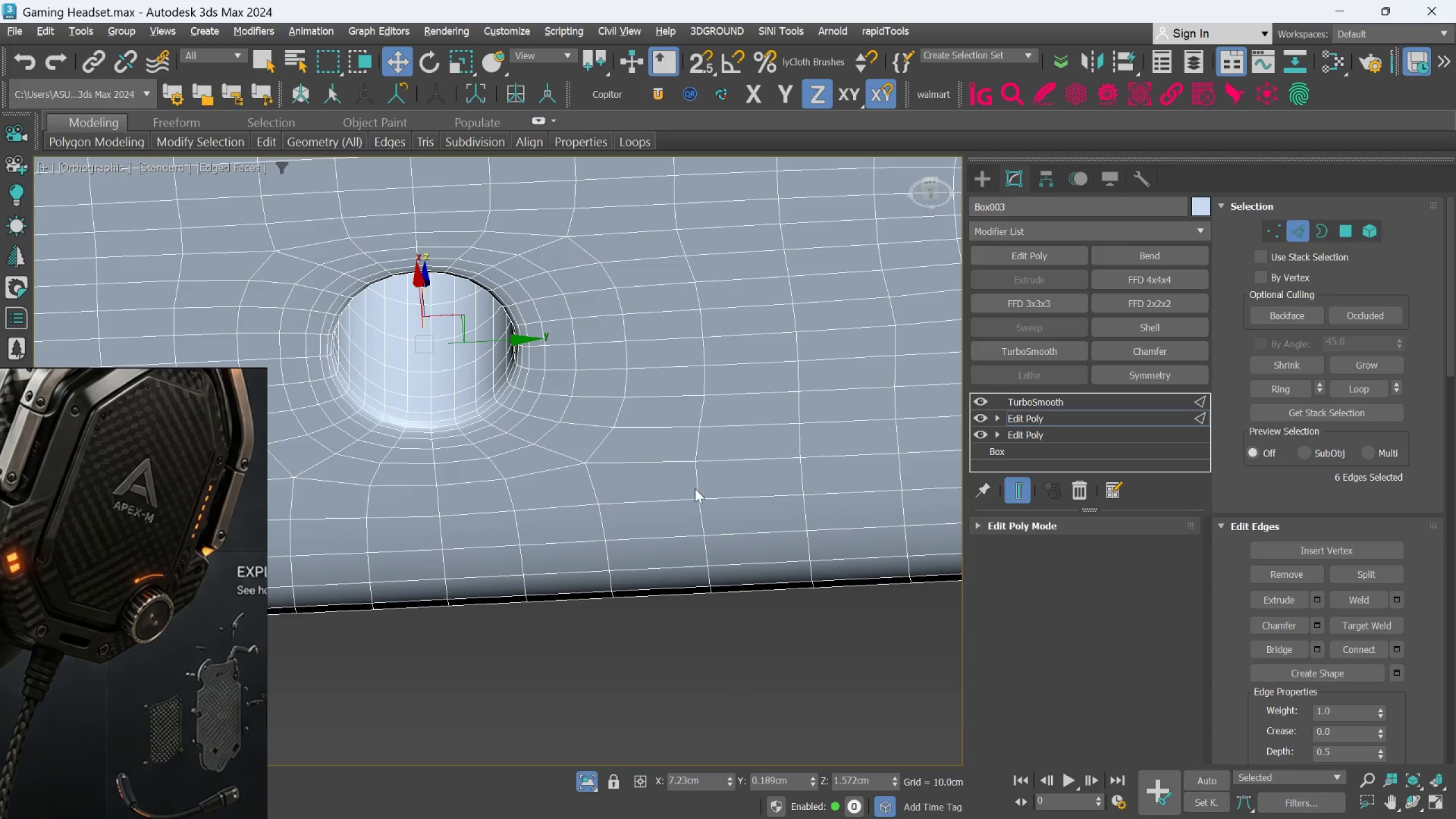 
scroll: coordinate [602, 457], scroll_direction: down, amount: 2.0
 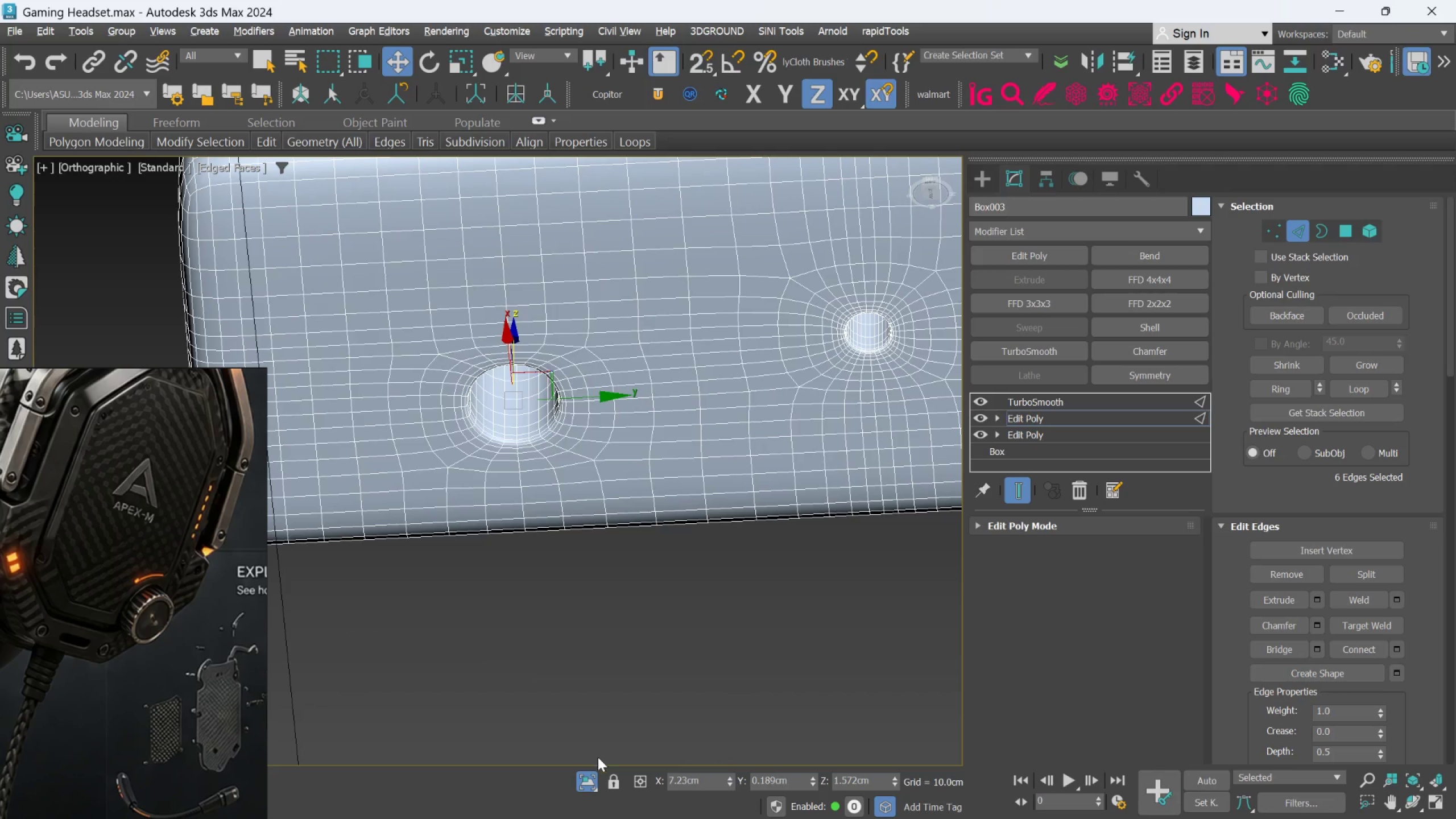 
left_click([588, 774])
 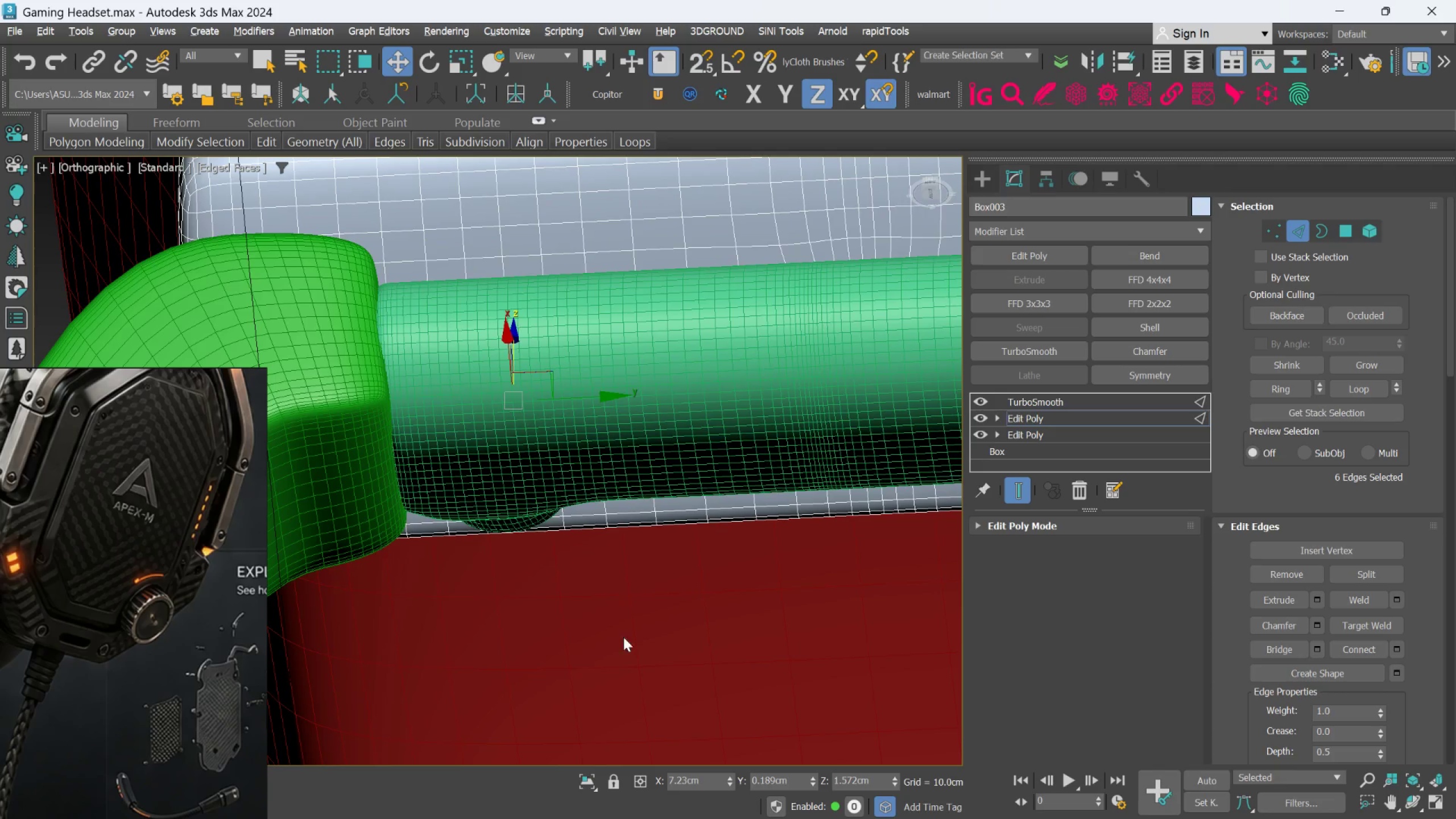 
scroll: coordinate [630, 584], scroll_direction: down, amount: 4.0
 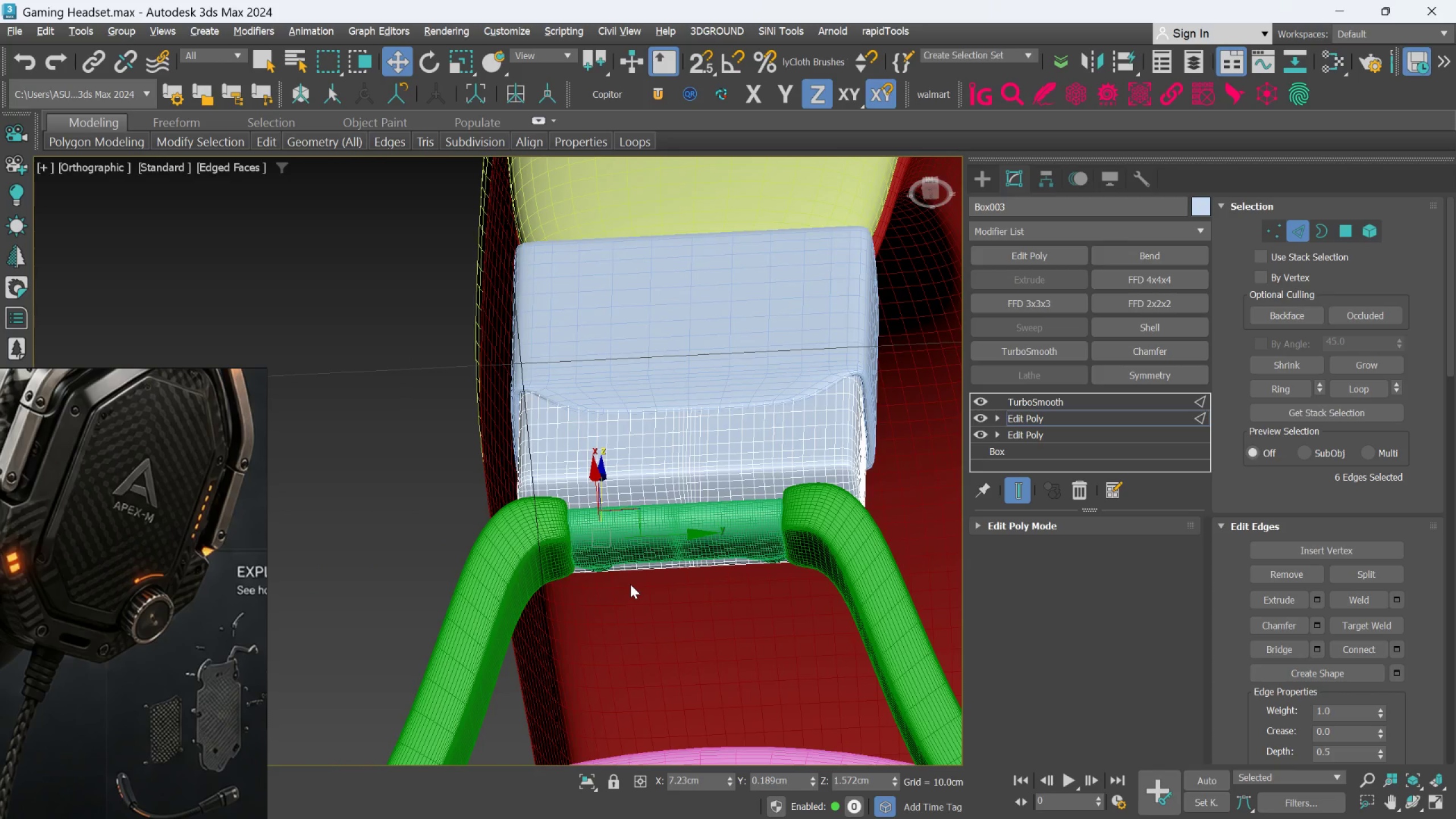 
hold_key(key=AltLeft, duration=0.53)
 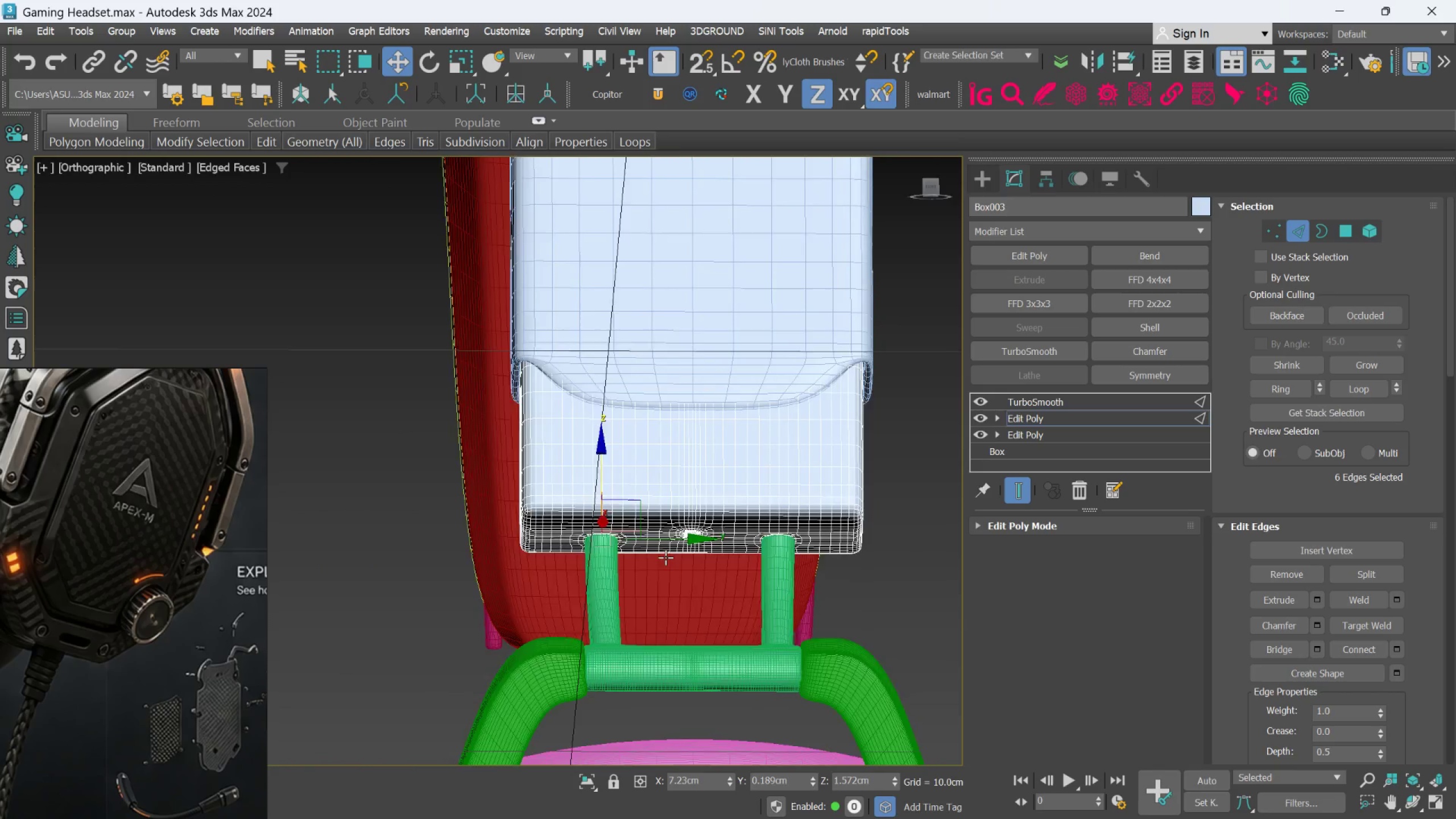 
scroll: coordinate [671, 550], scroll_direction: up, amount: 2.0
 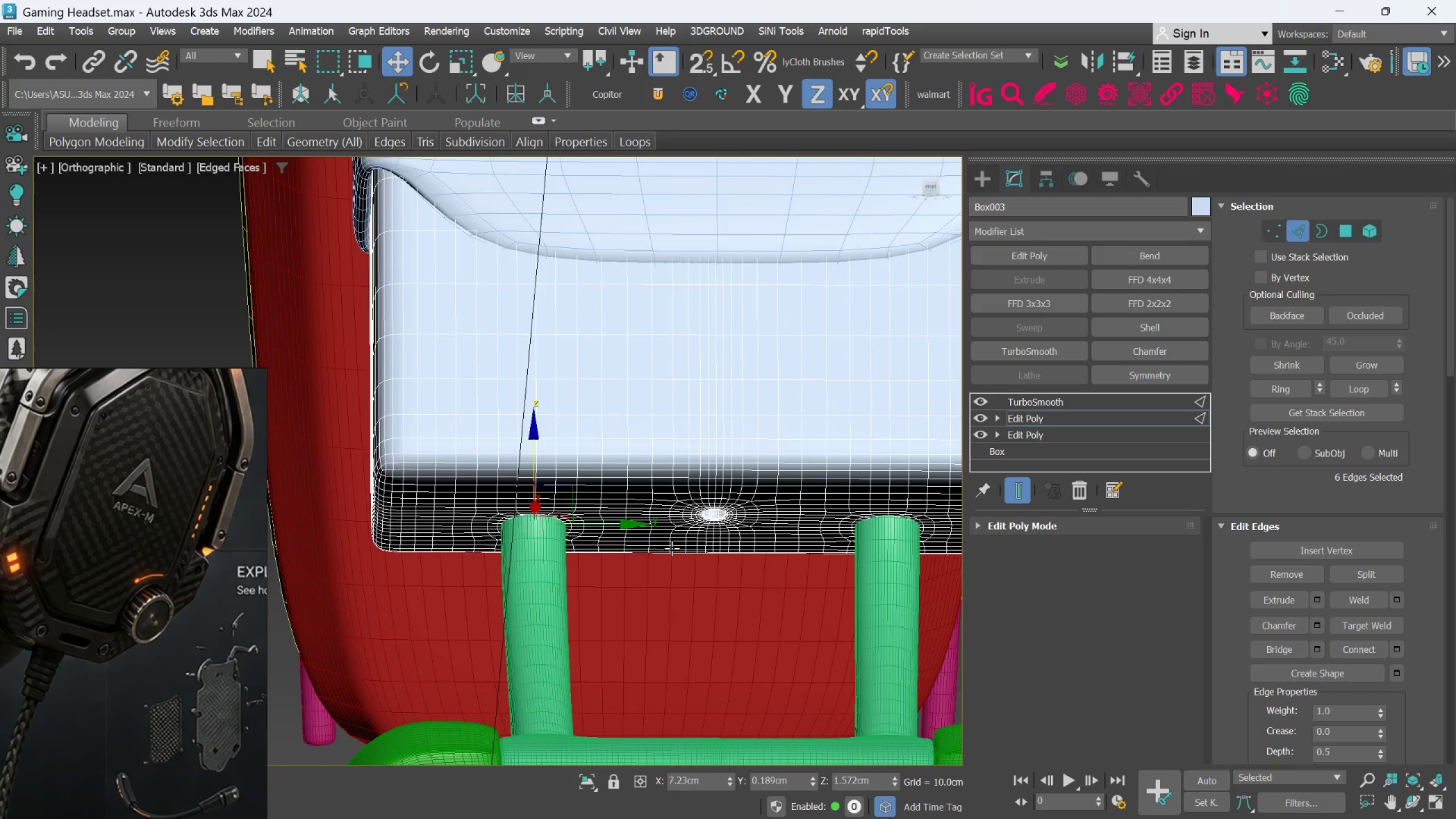 
hold_key(key=AltLeft, duration=0.67)
 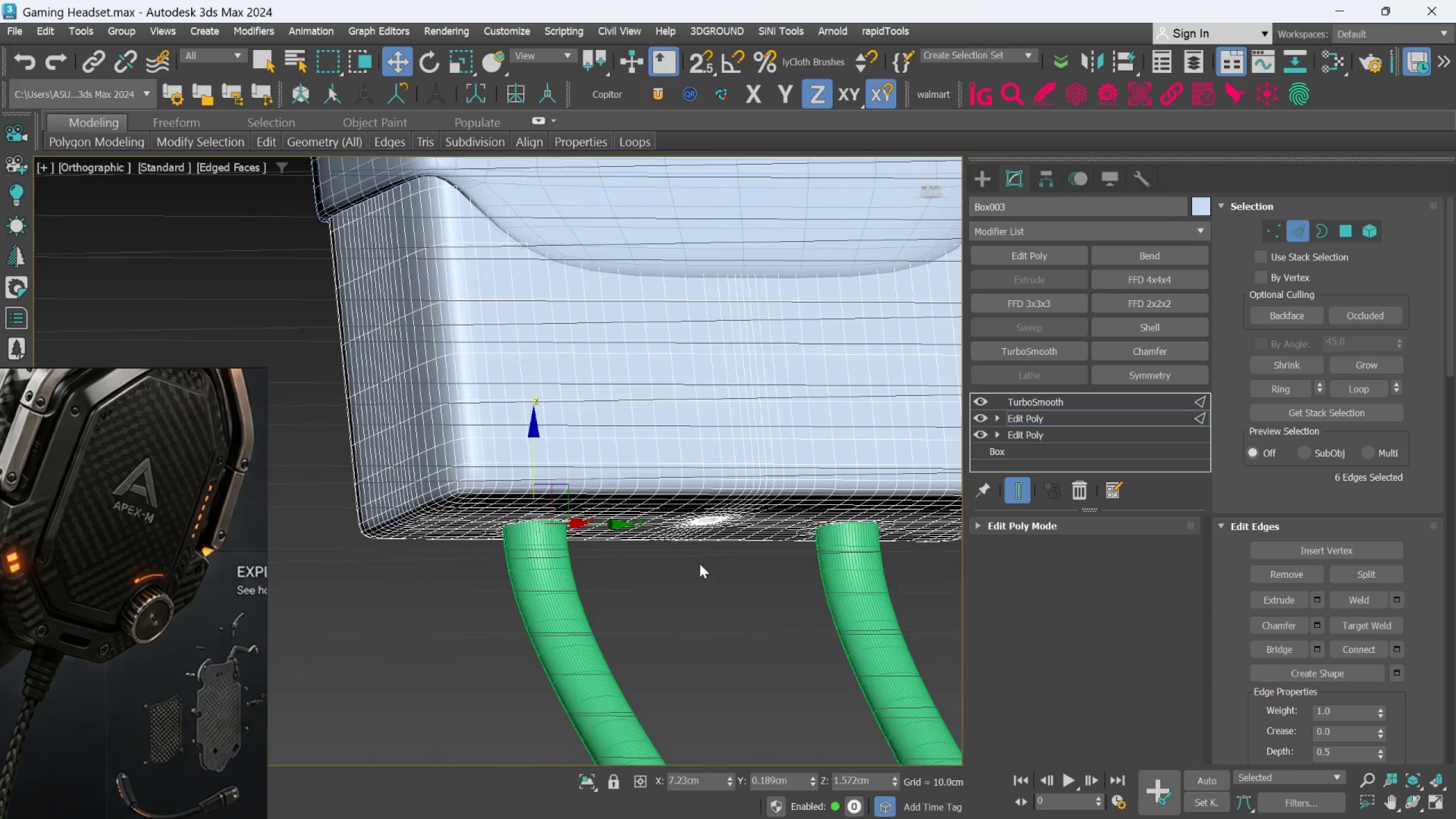 
key(F4)
 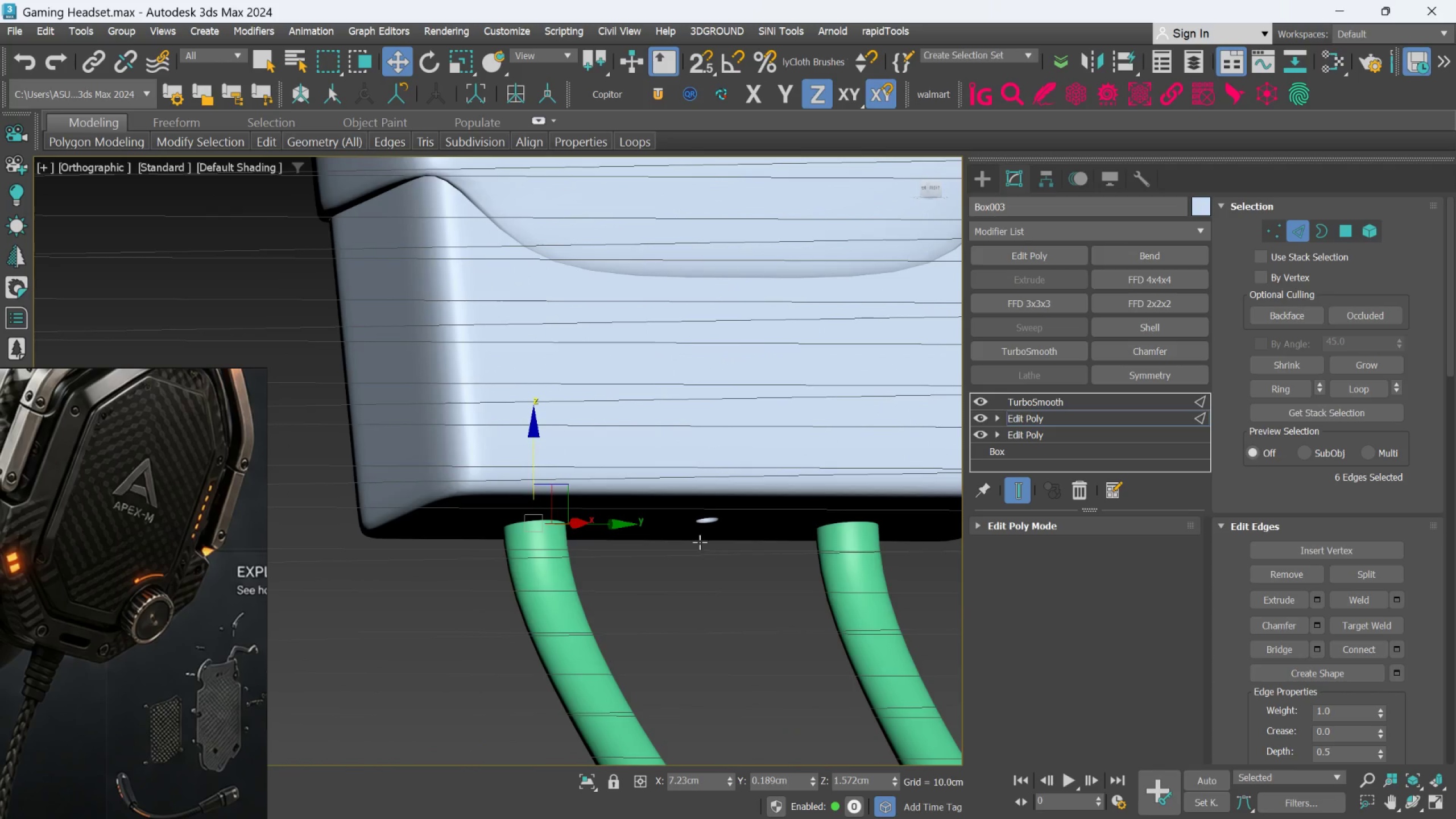 
scroll: coordinate [700, 539], scroll_direction: down, amount: 3.0
 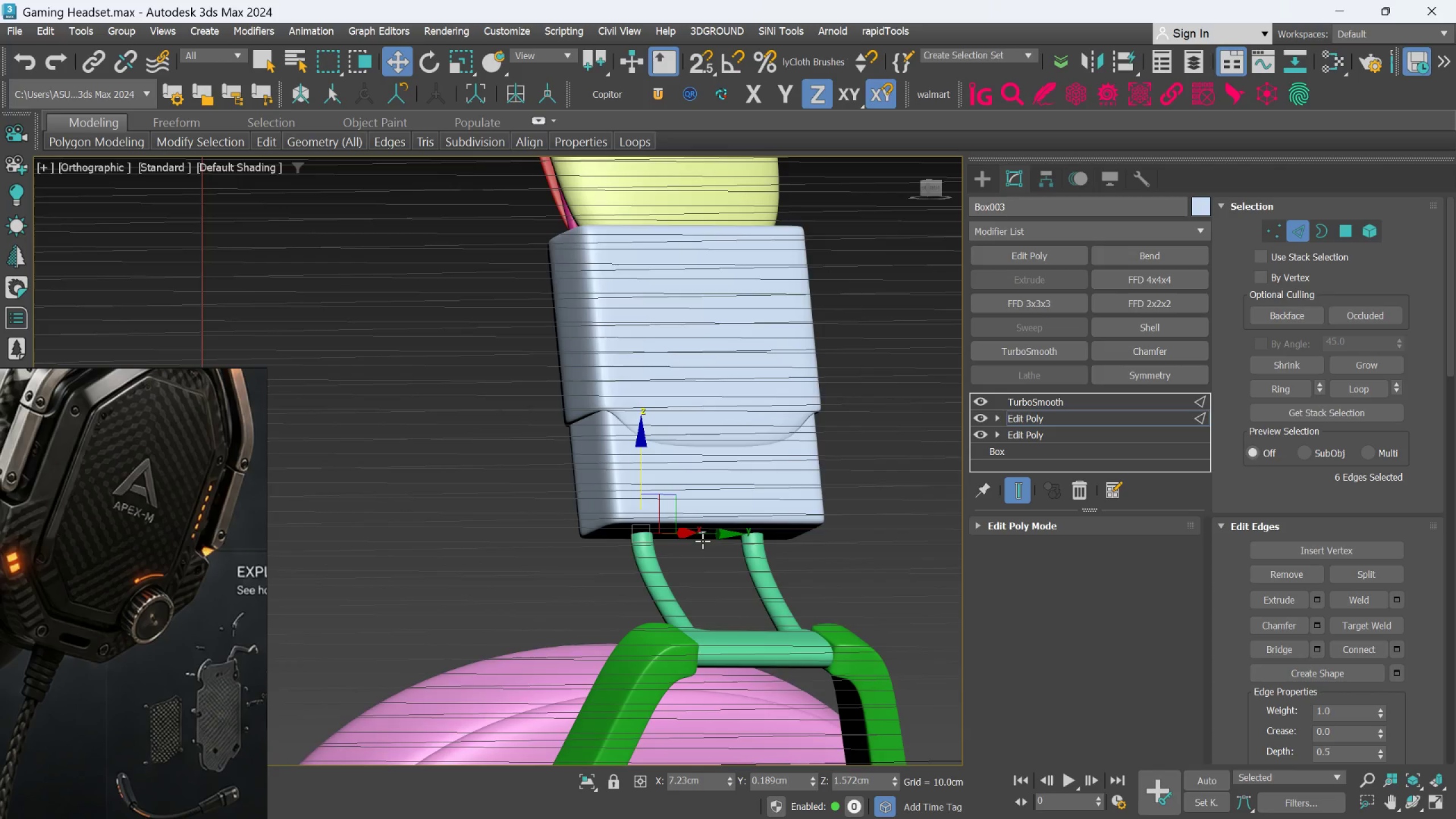 
hold_key(key=AltLeft, duration=1.33)
 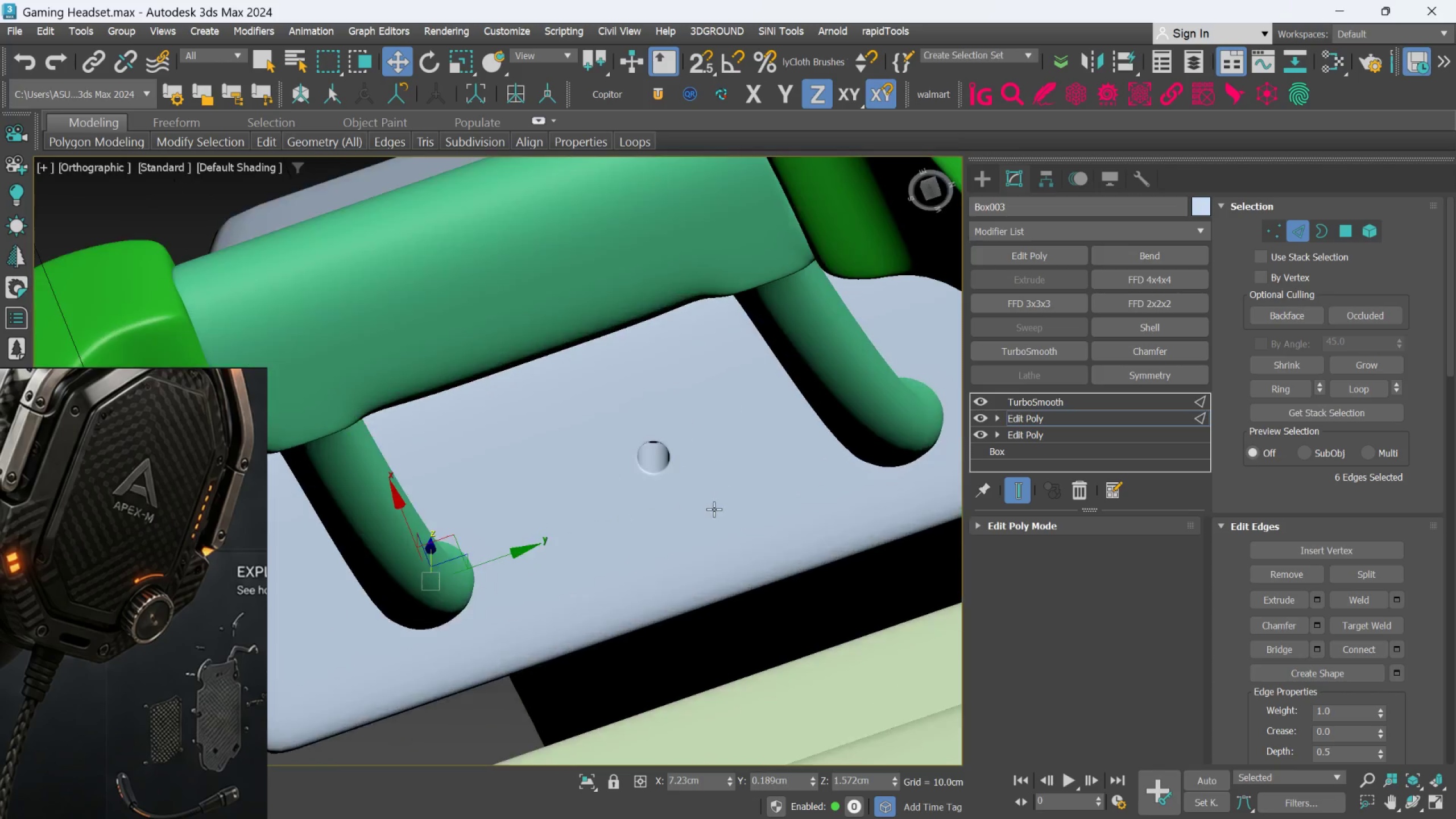 
hold_key(key=AltLeft, duration=1.59)
scroll: coordinate [714, 508], scroll_direction: up, amount: 1.0
 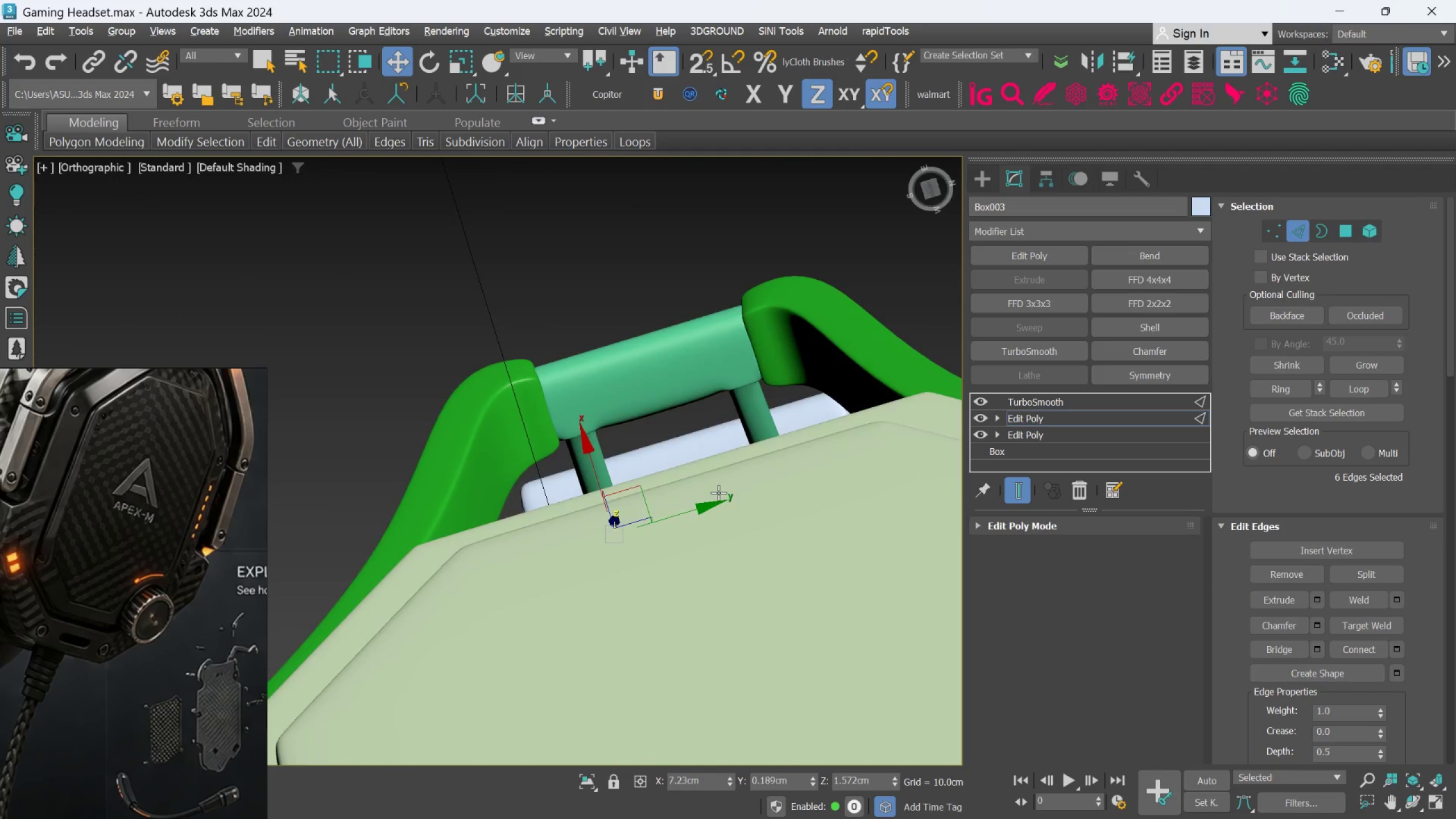 
hold_key(key=AltLeft, duration=0.39)
 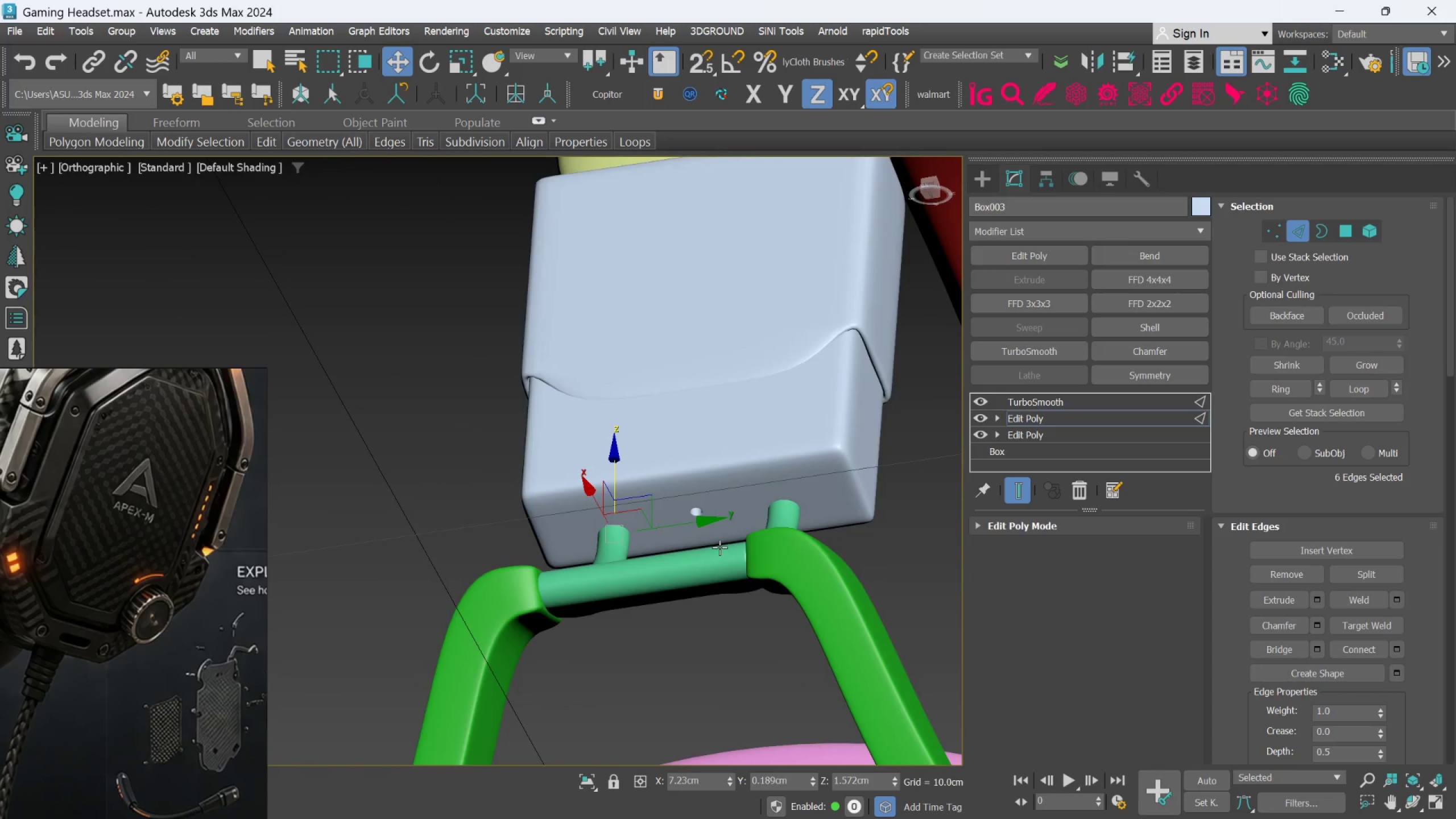 
scroll: coordinate [719, 547], scroll_direction: down, amount: 2.0
 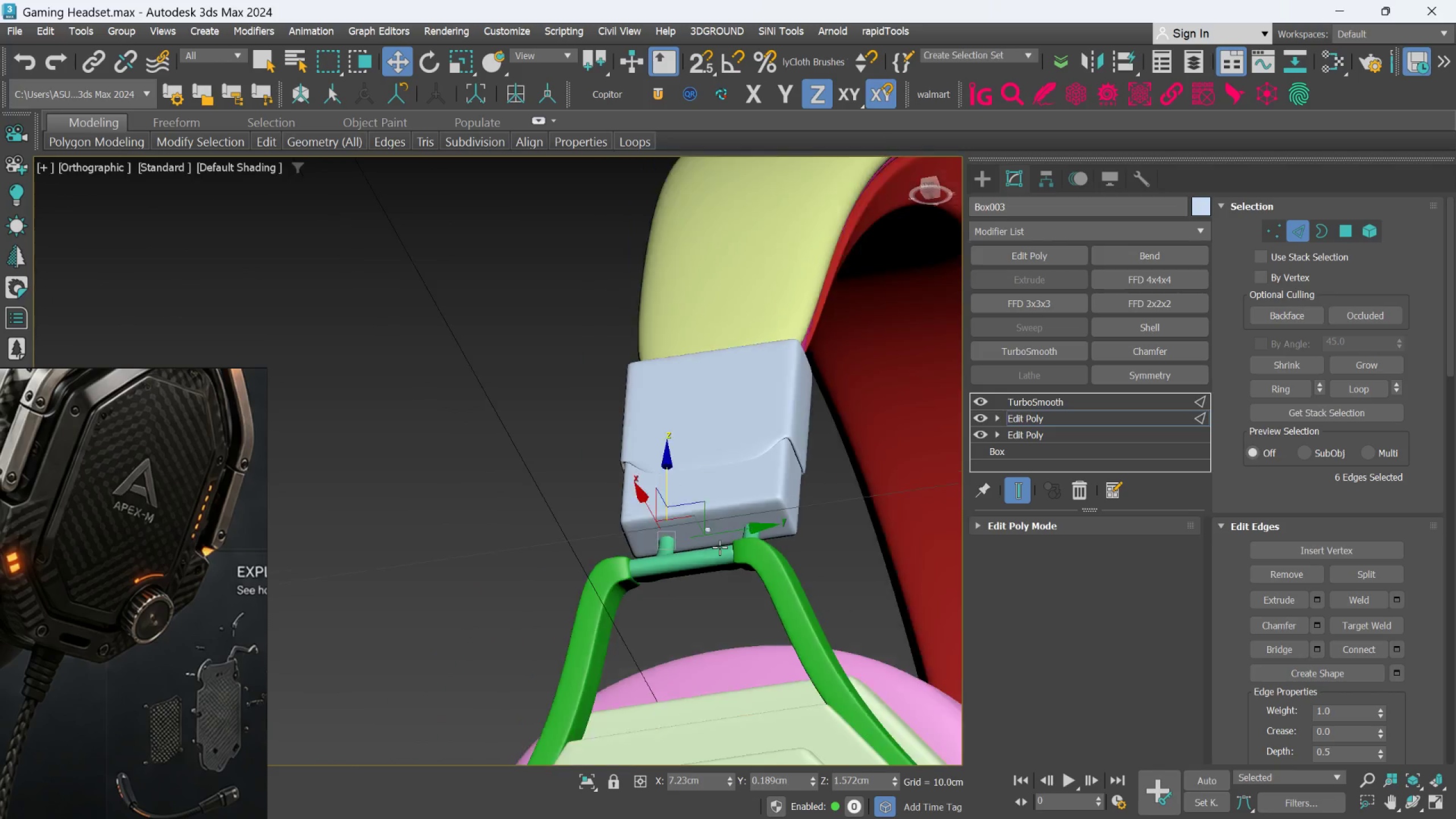 
hold_key(key=AltLeft, duration=0.61)
 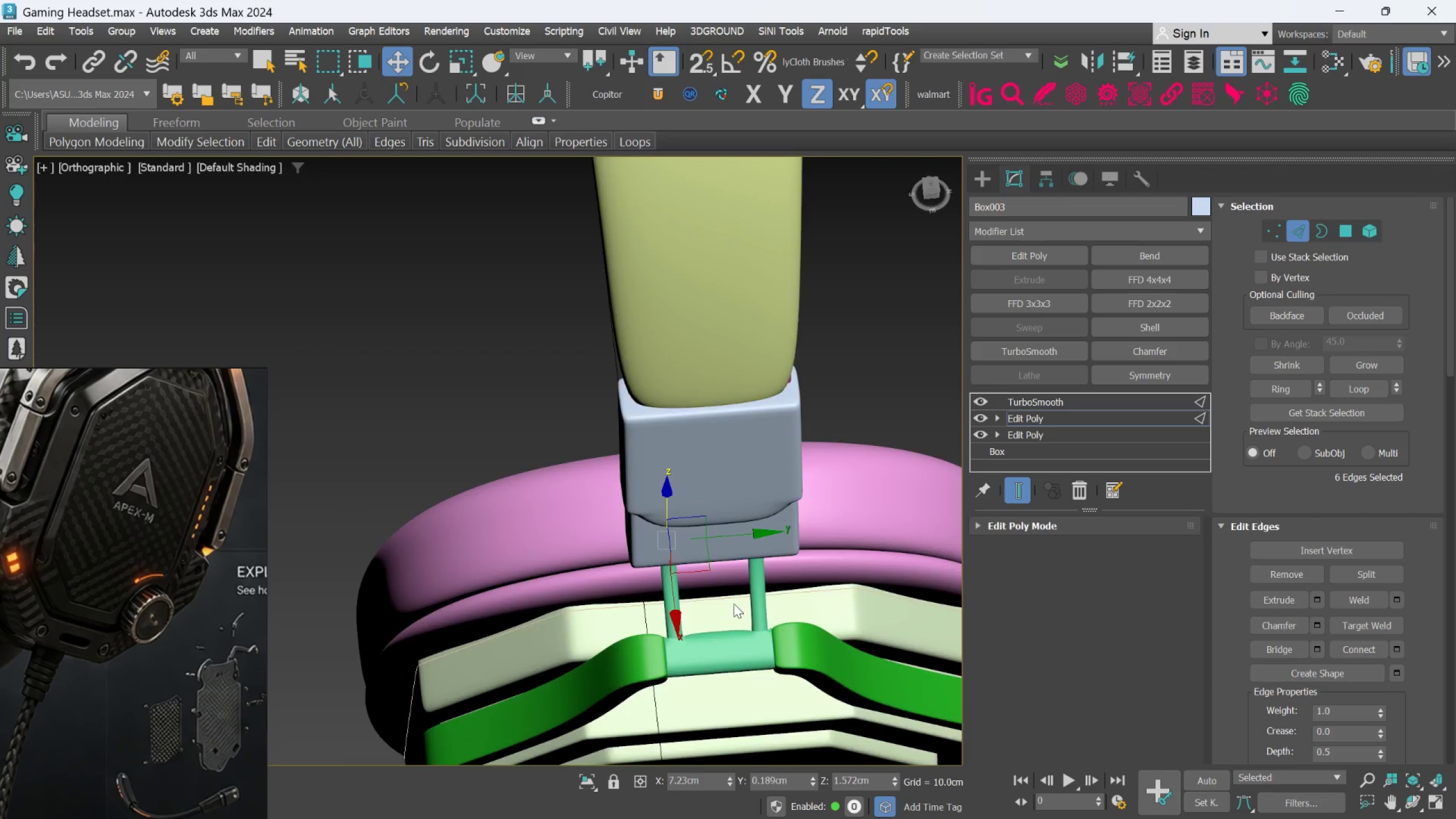 
hold_key(key=AltLeft, duration=0.58)
 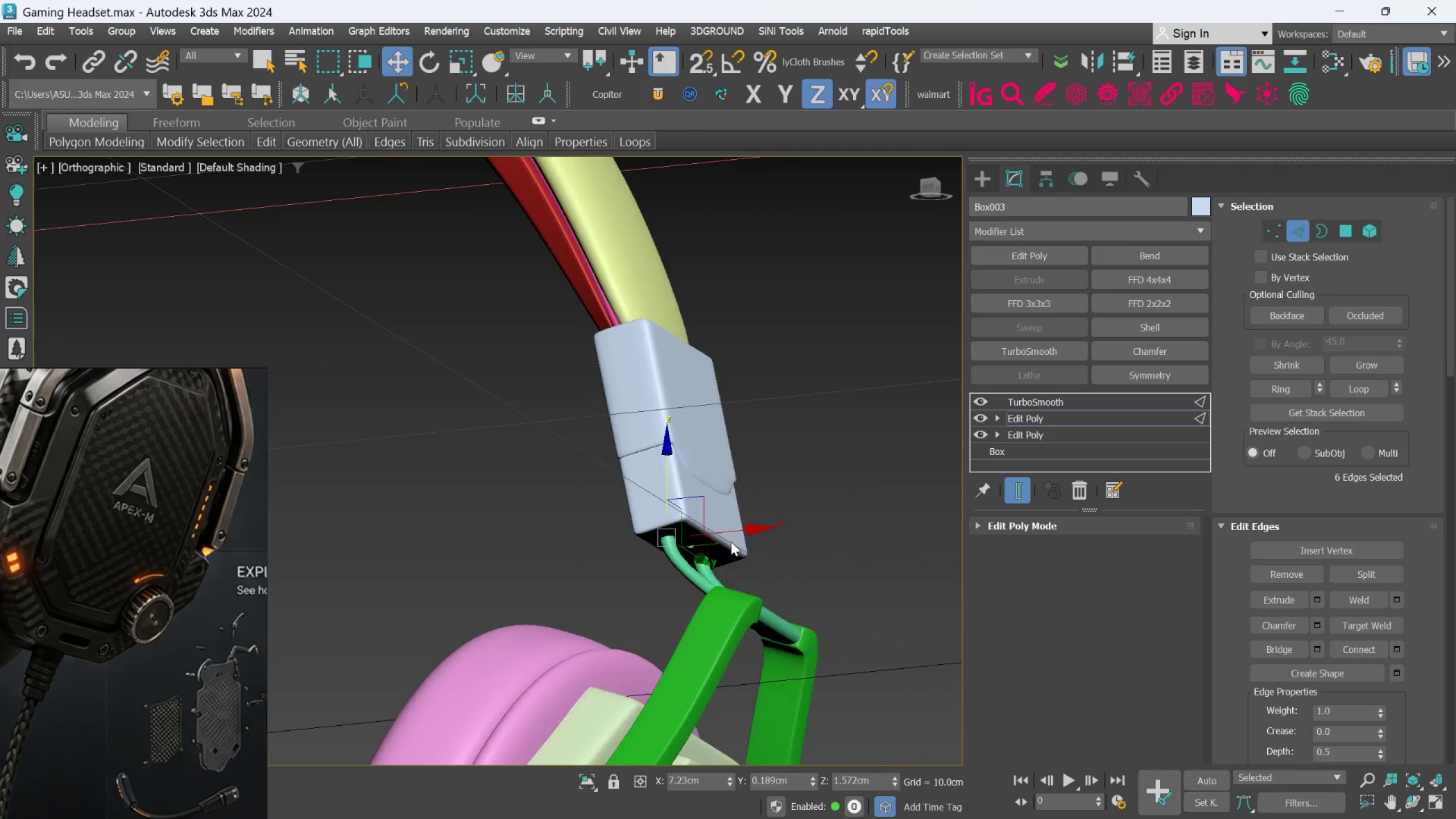 
hold_key(key=AltLeft, duration=1.44)
 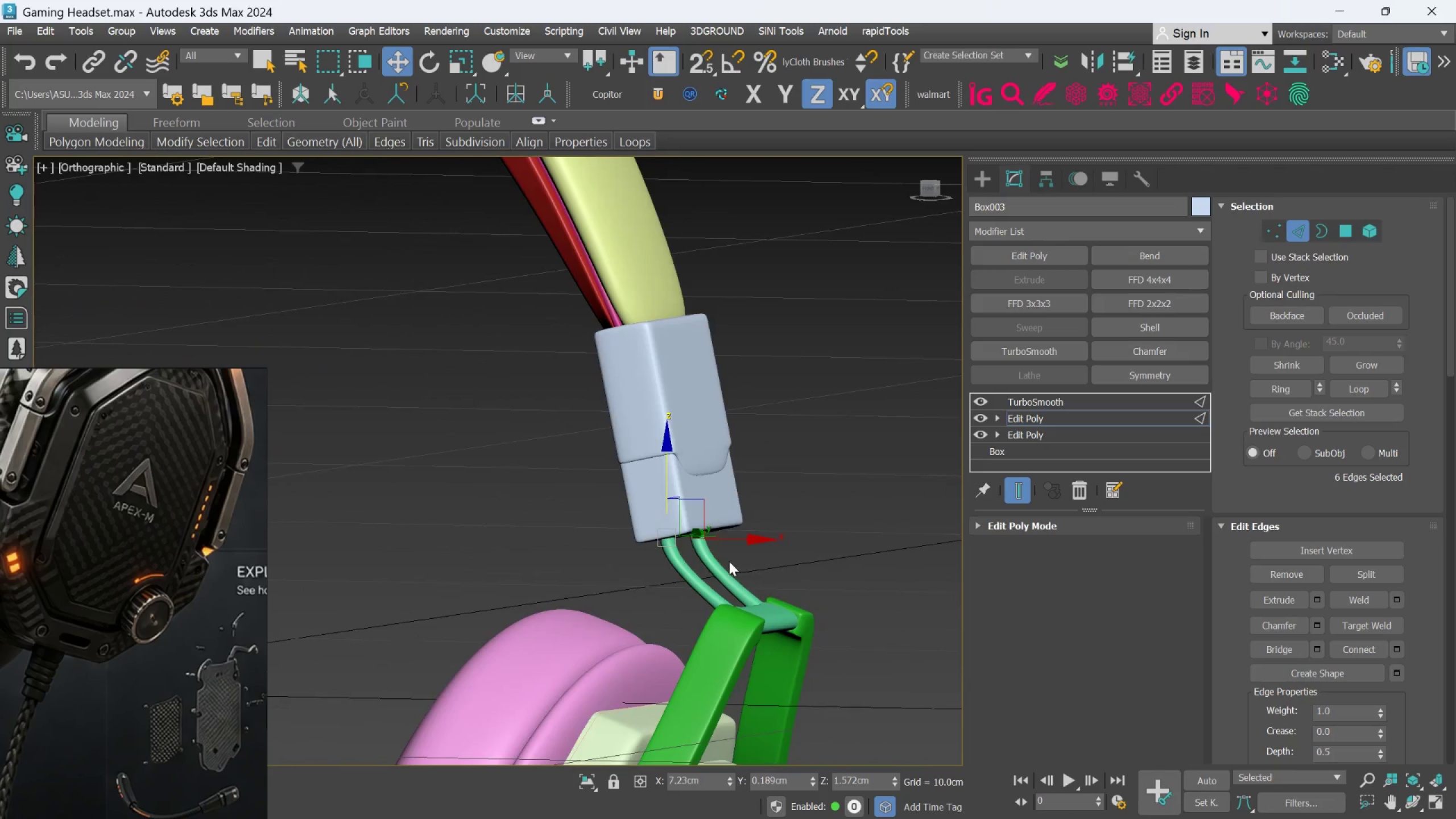 
hold_key(key=AltLeft, duration=1.16)
 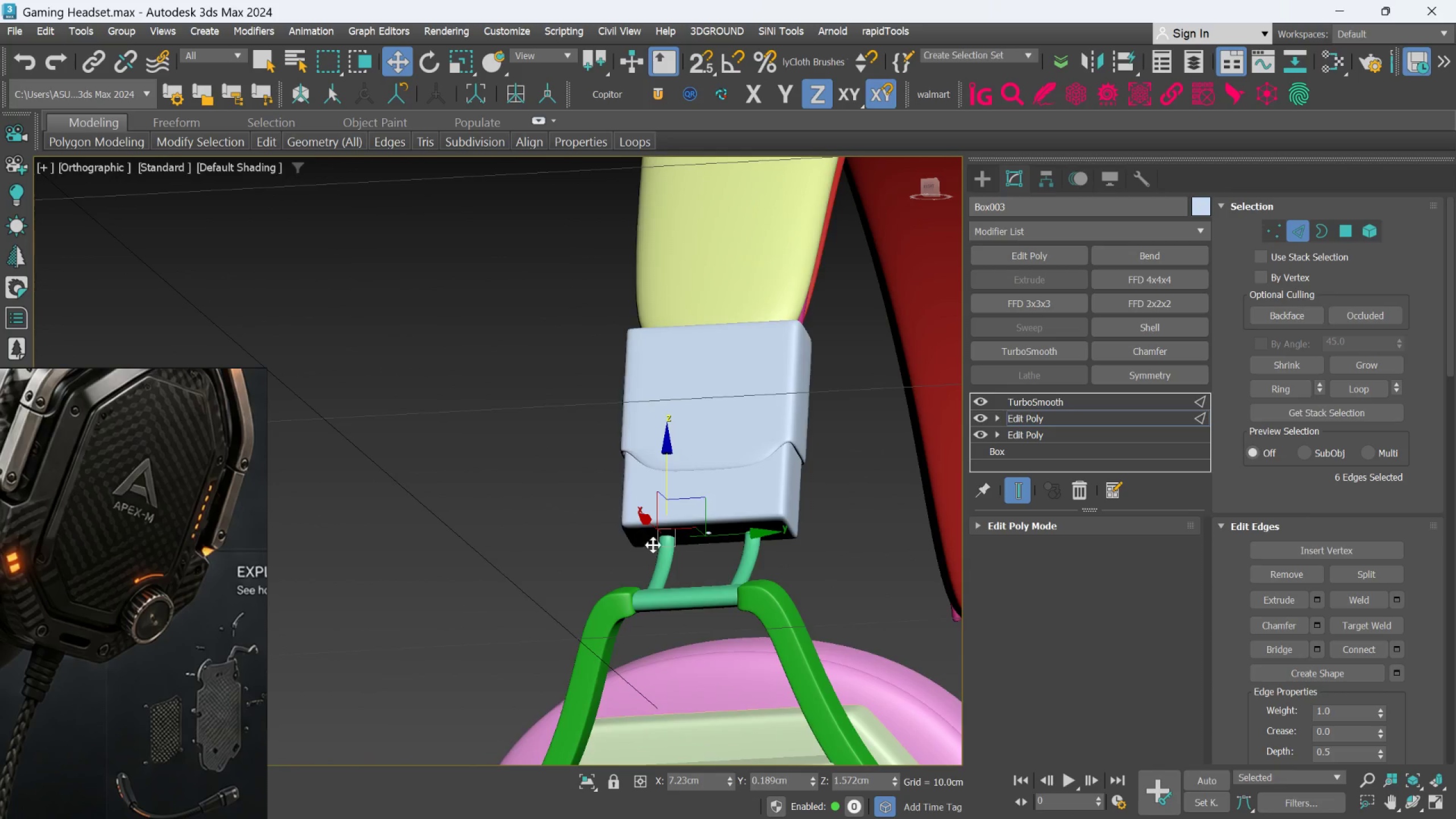 
scroll: coordinate [653, 545], scroll_direction: down, amount: 2.0
 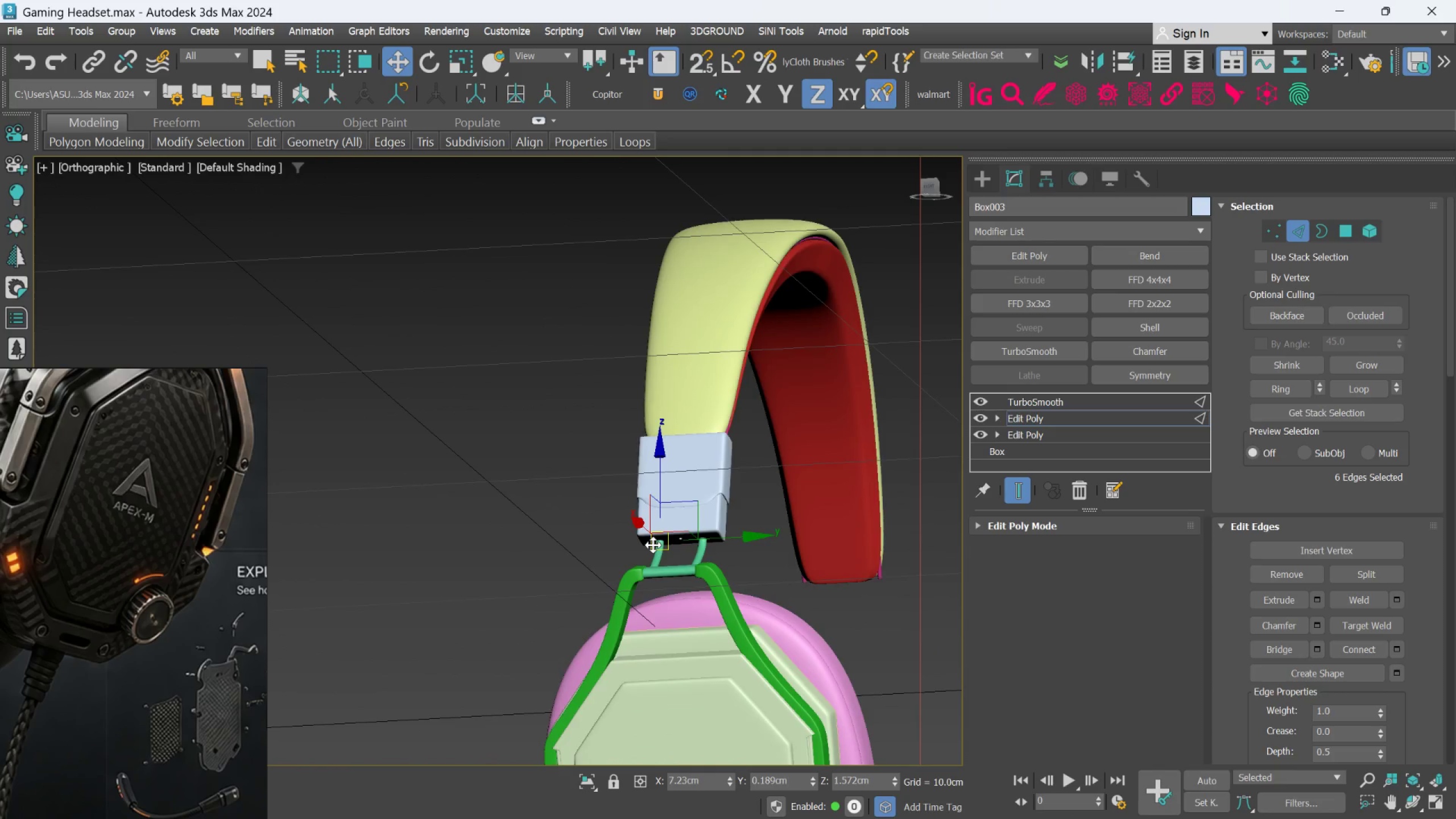 
hold_key(key=AltLeft, duration=0.59)
 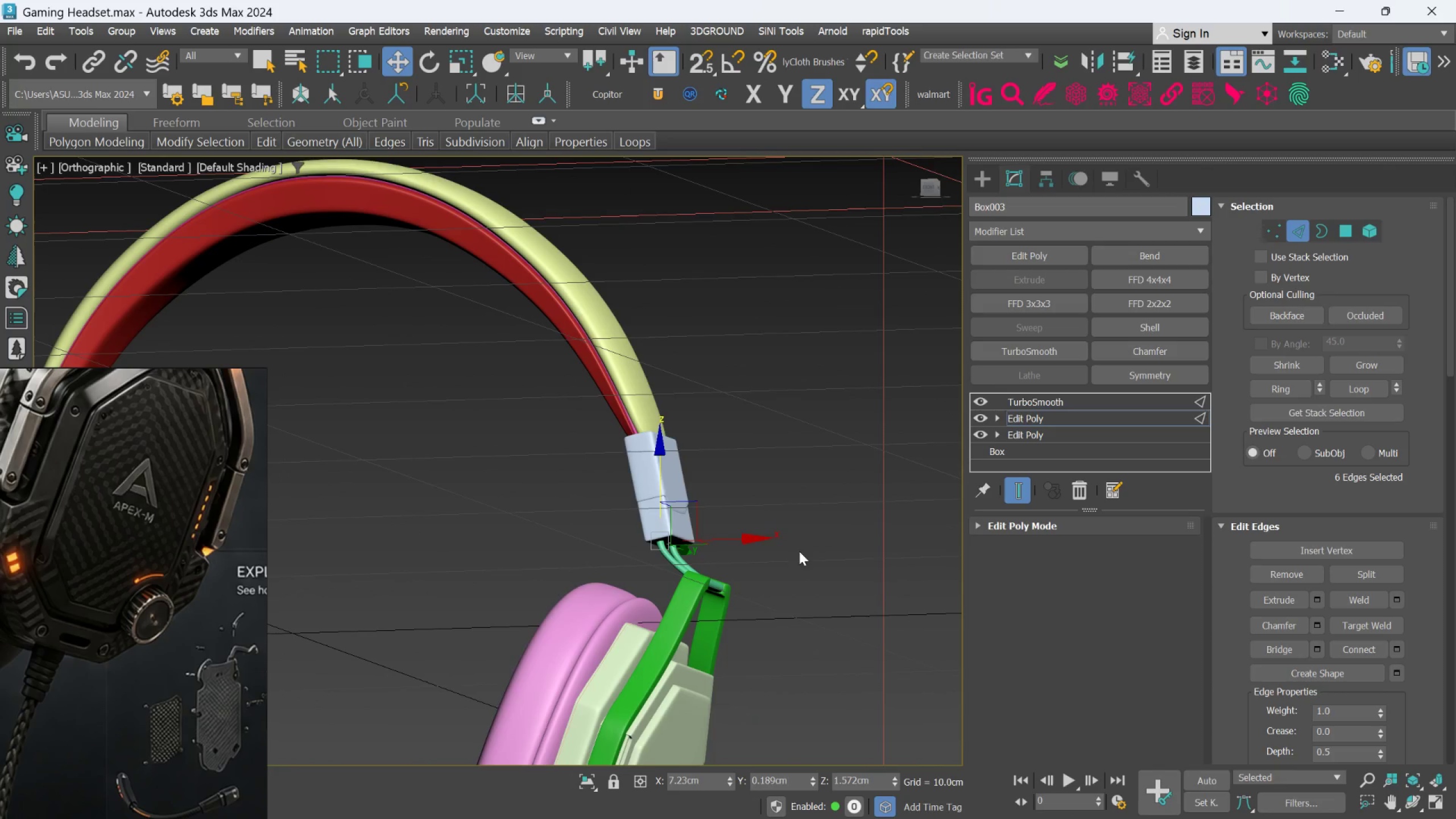 
hold_key(key=AltLeft, duration=0.39)
 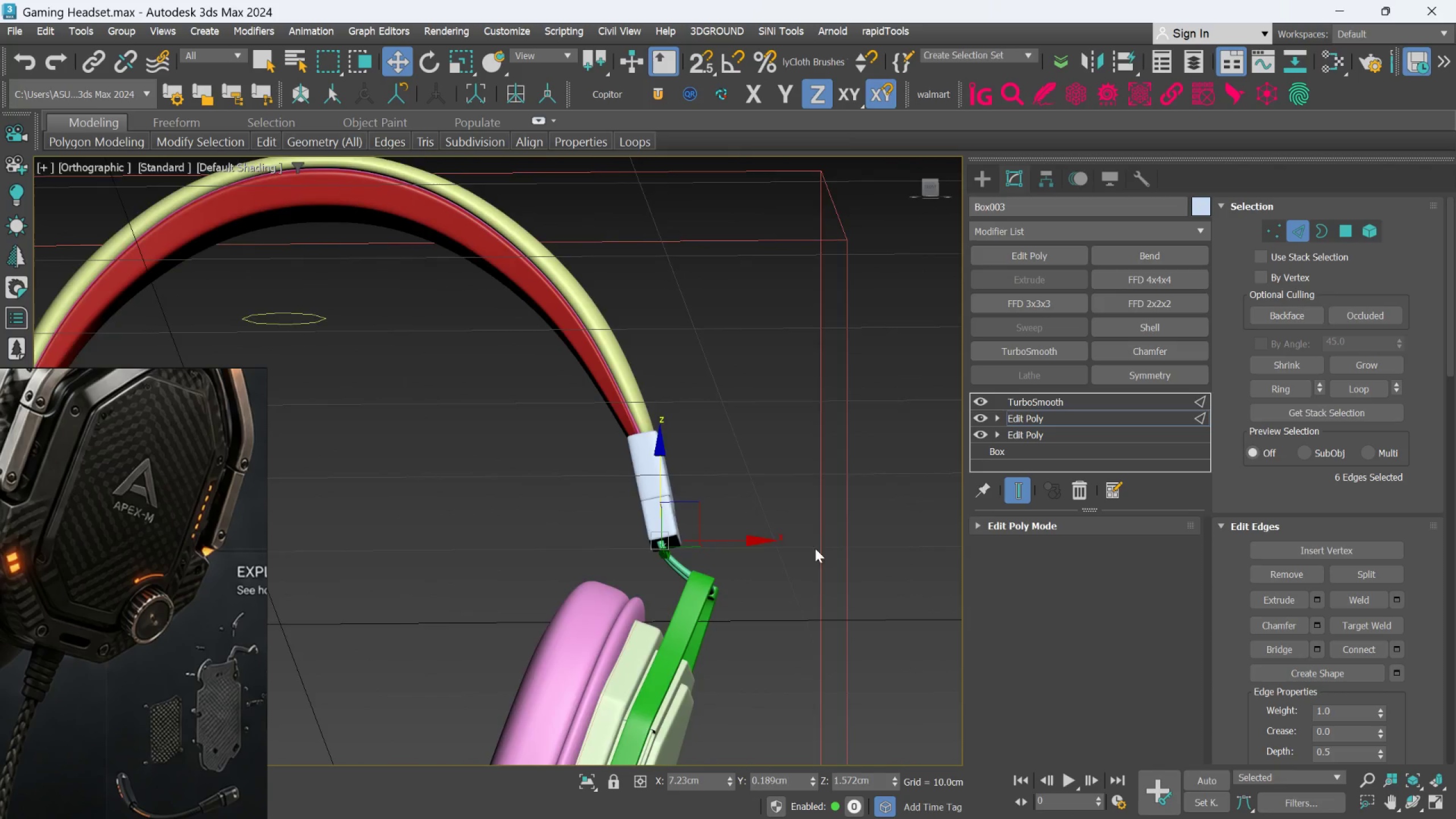 
hold_key(key=AltLeft, duration=0.53)
 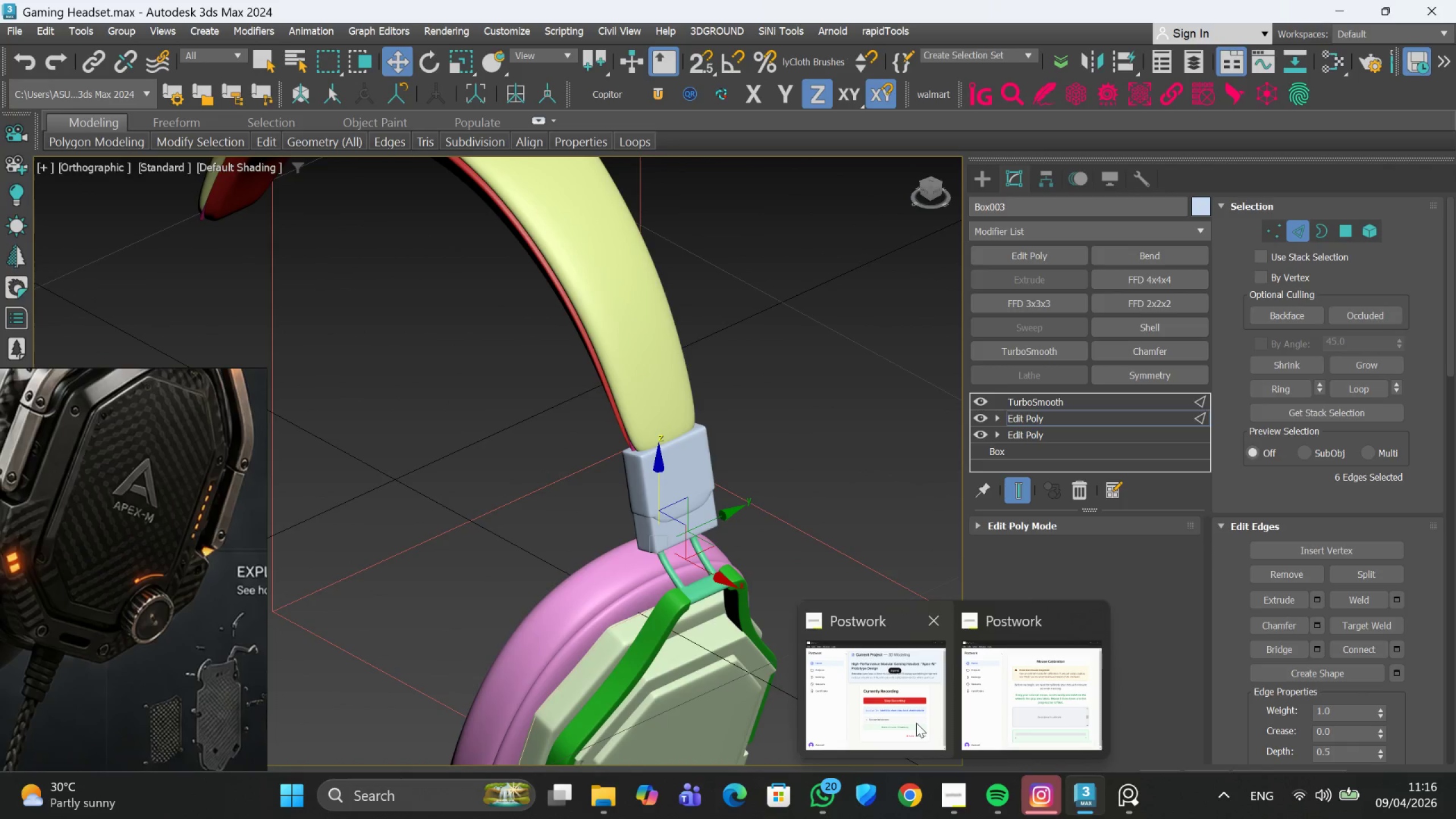 
left_click([913, 725])